 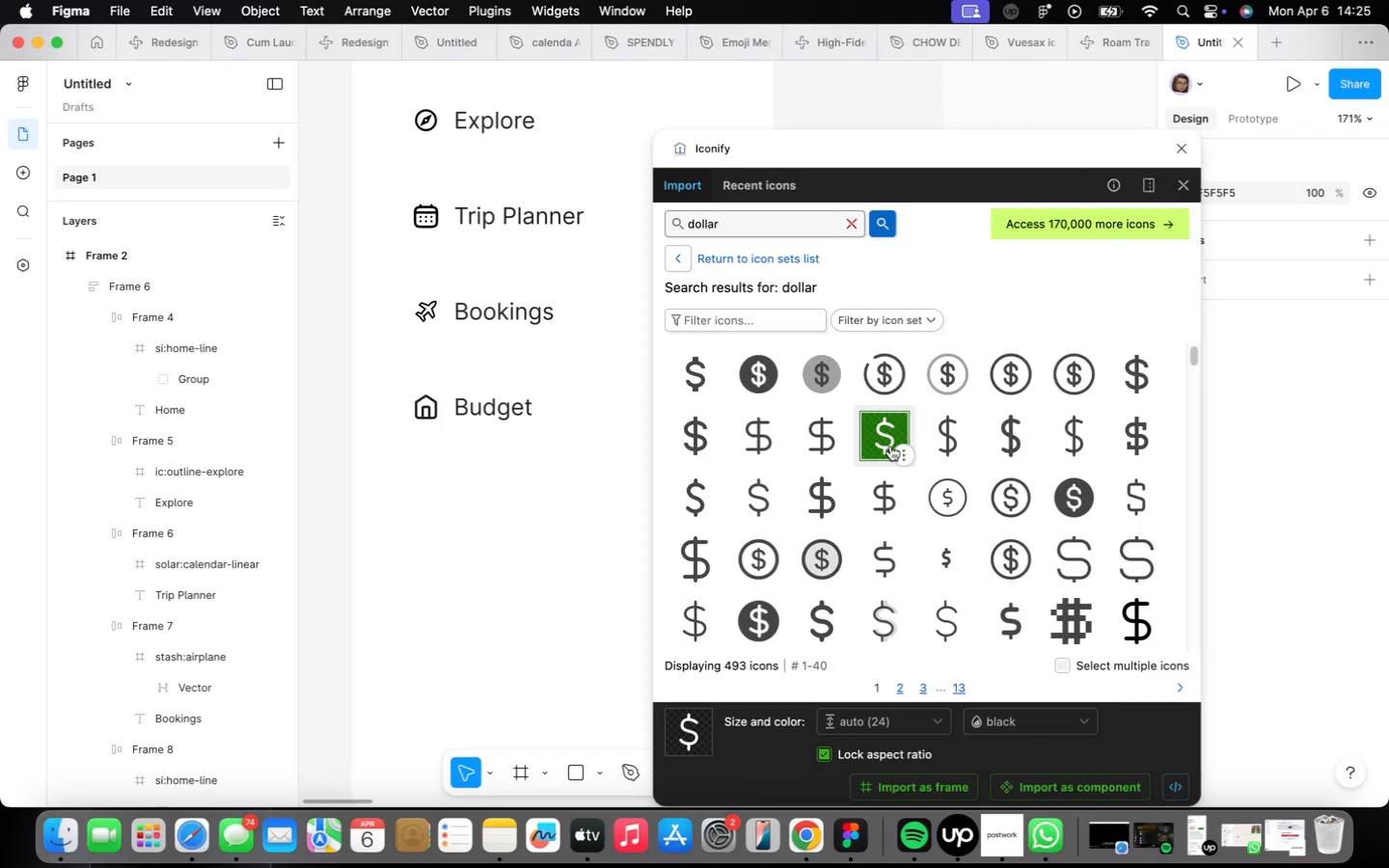 
left_click([967, 777])
 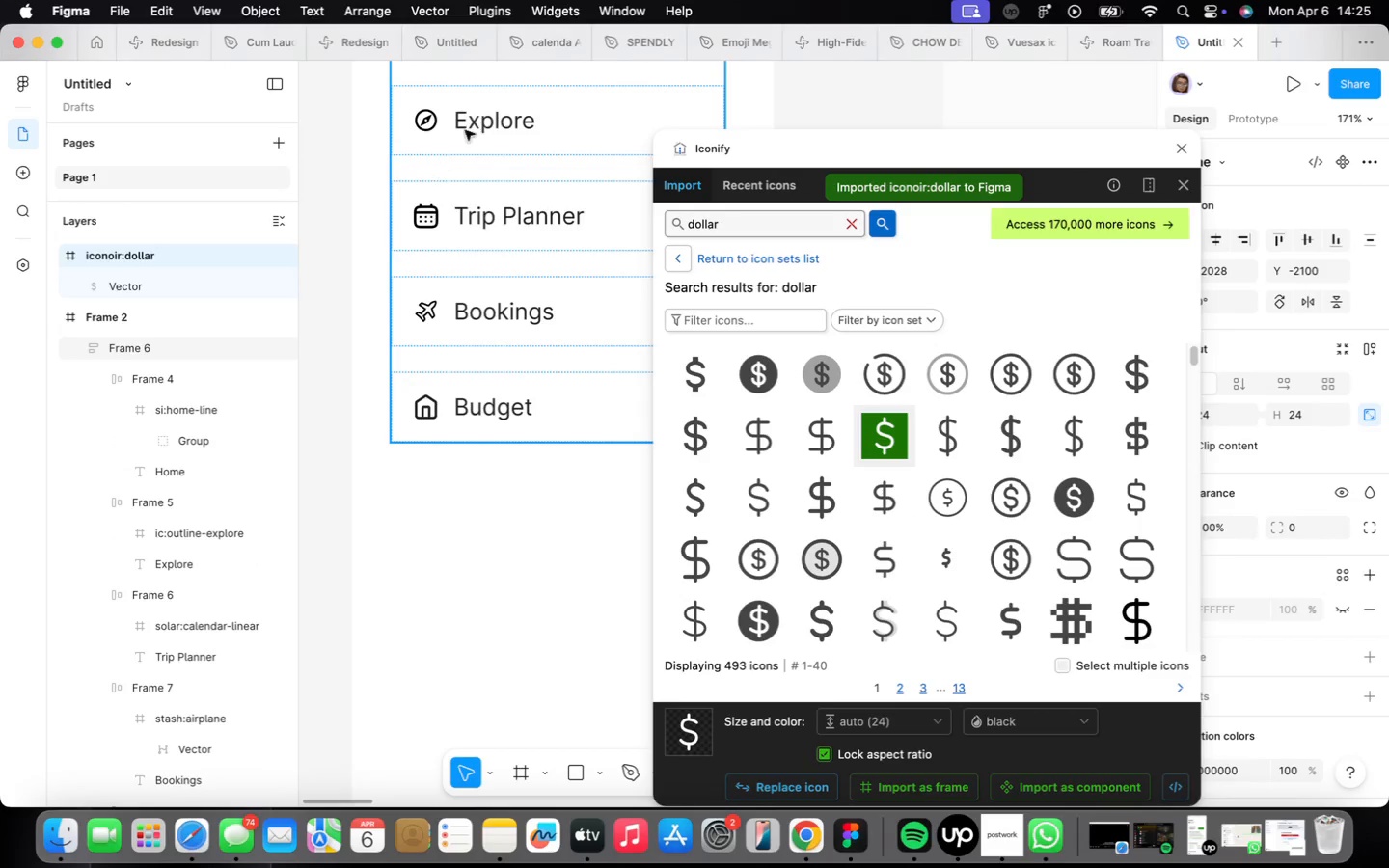 
scroll: coordinate [475, 271], scroll_direction: down, amount: 9.0
 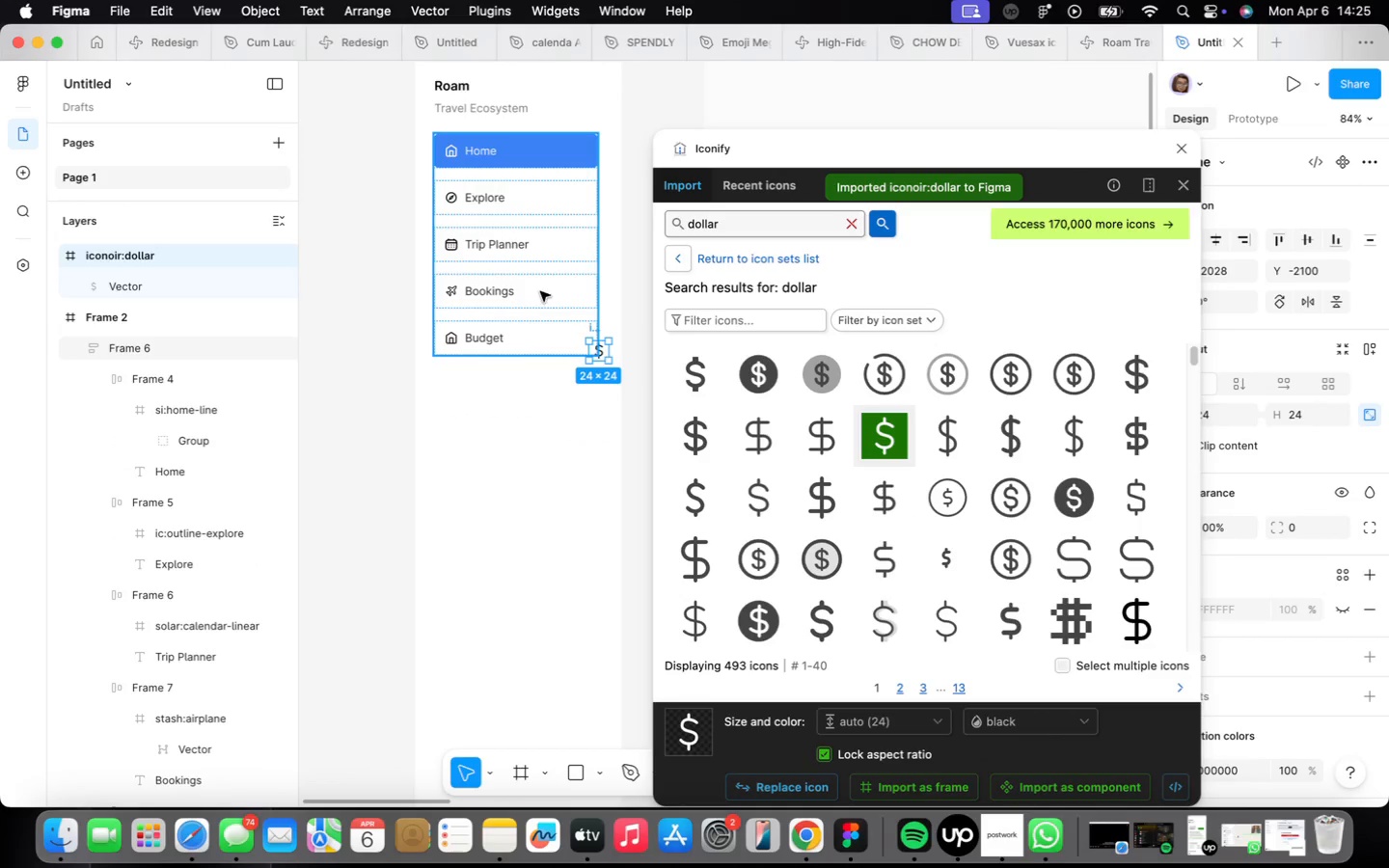 
scroll: coordinate [540, 307], scroll_direction: up, amount: 2.0
 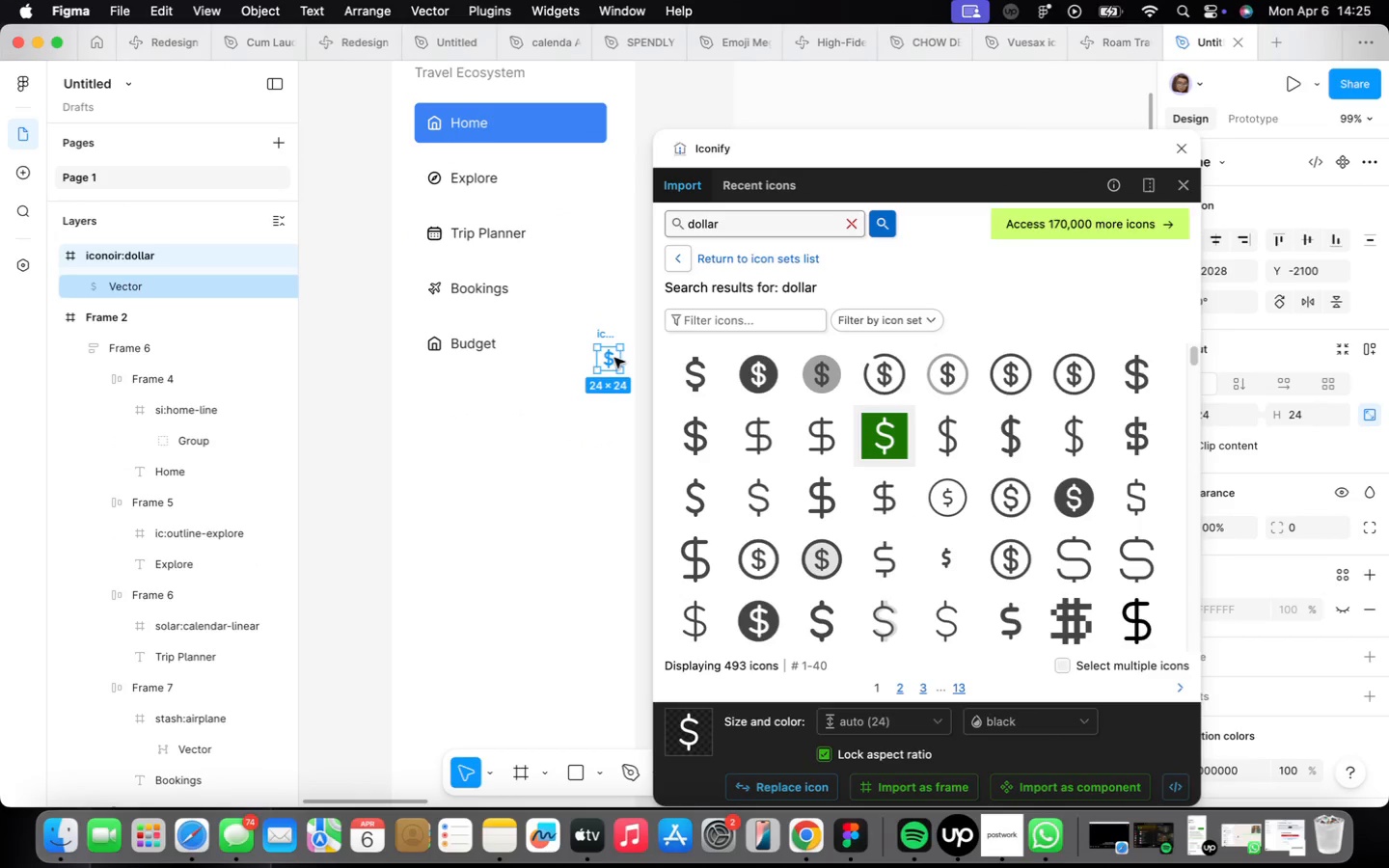 
key(Meta+X)
 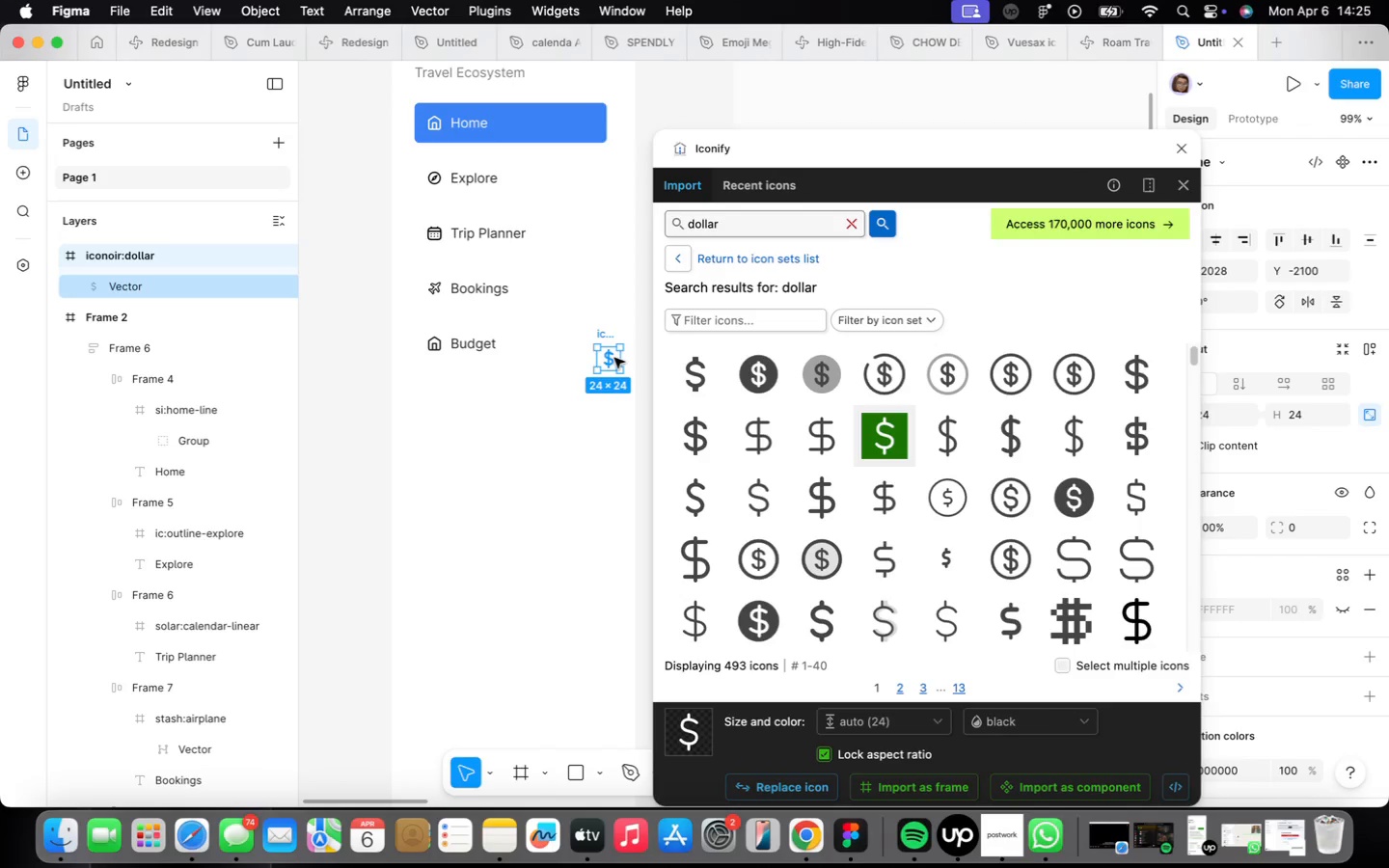 
key(Meta+X)
 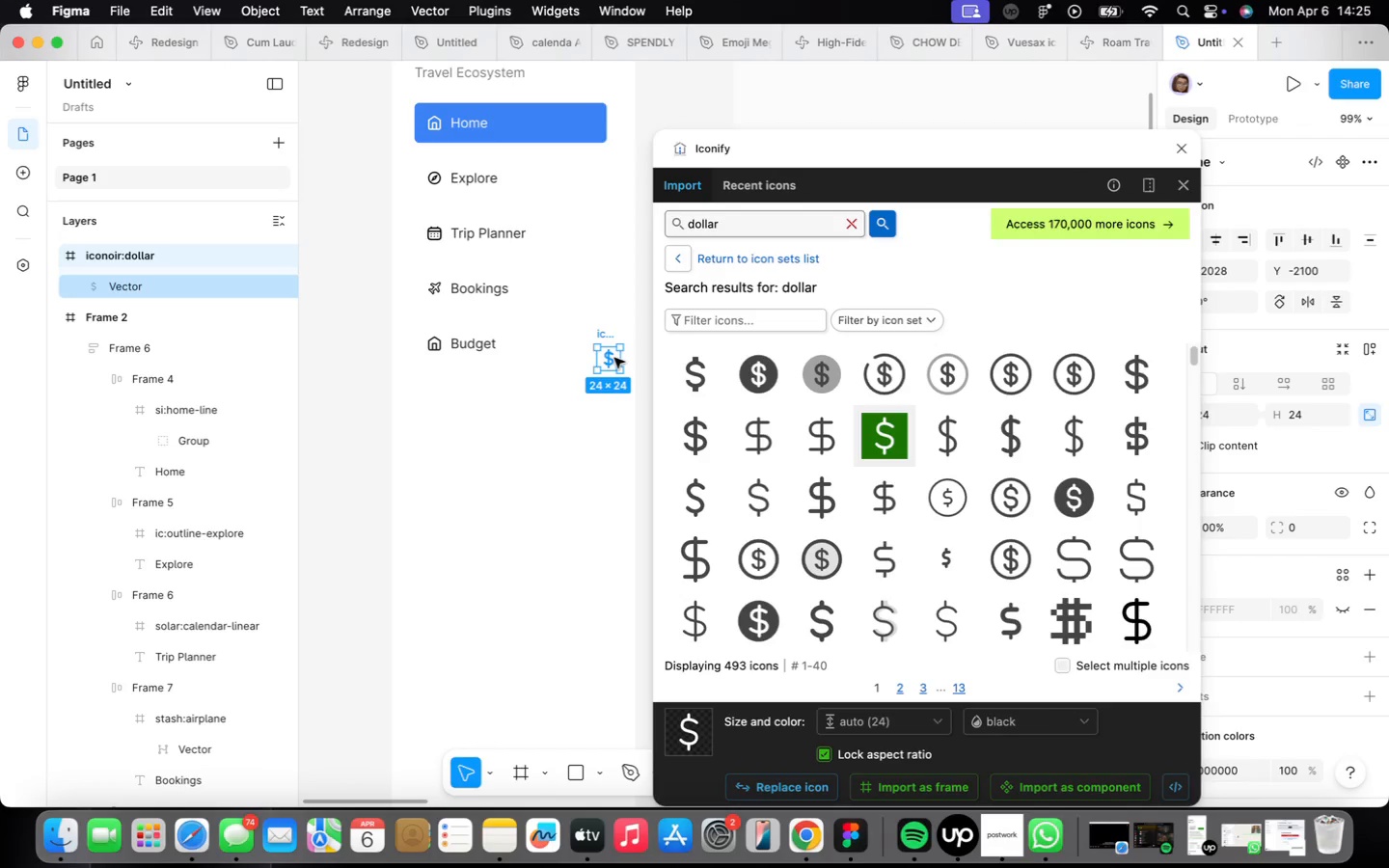 
scroll: coordinate [613, 359], scroll_direction: up, amount: 5.0
 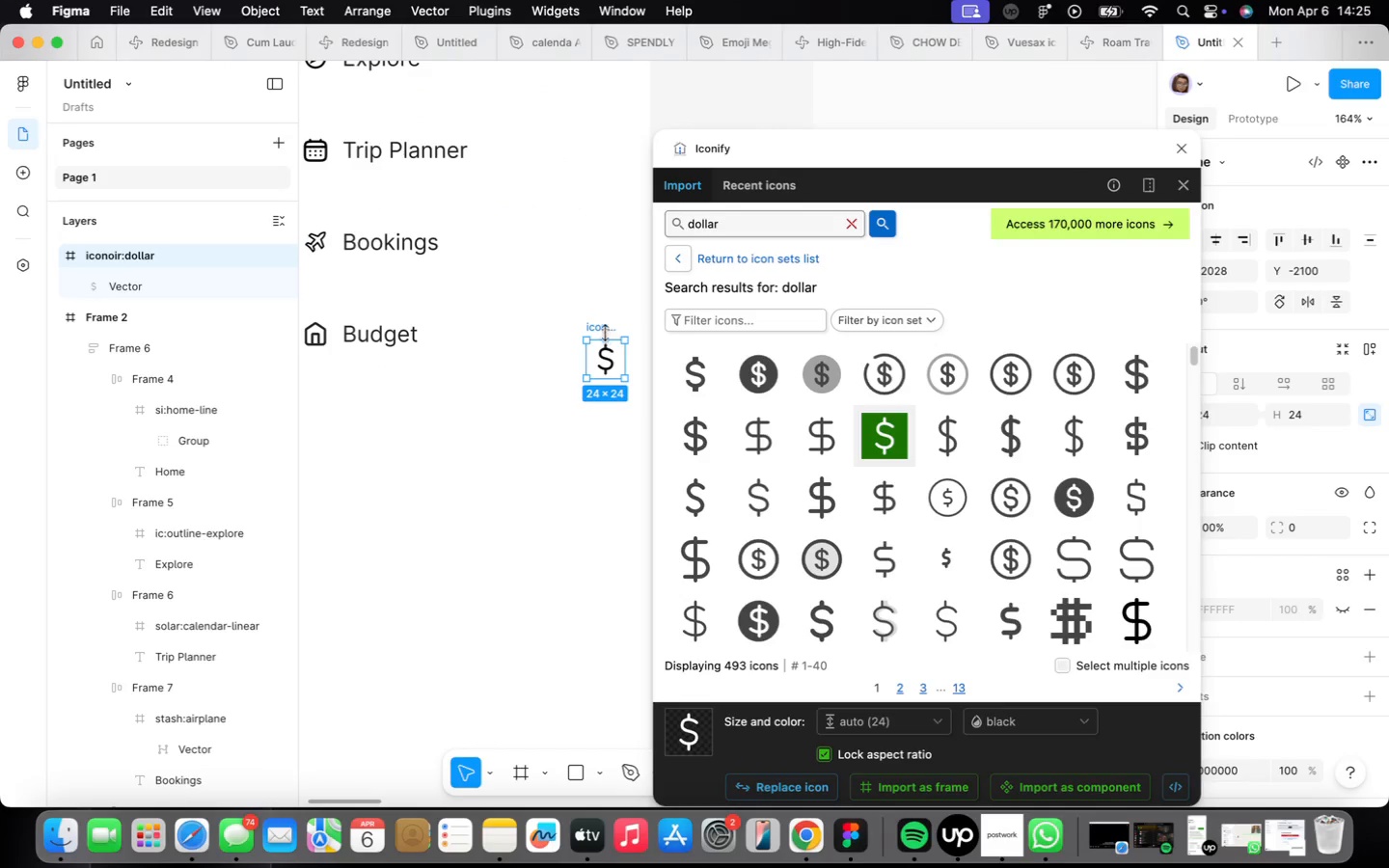 
left_click([604, 330])
 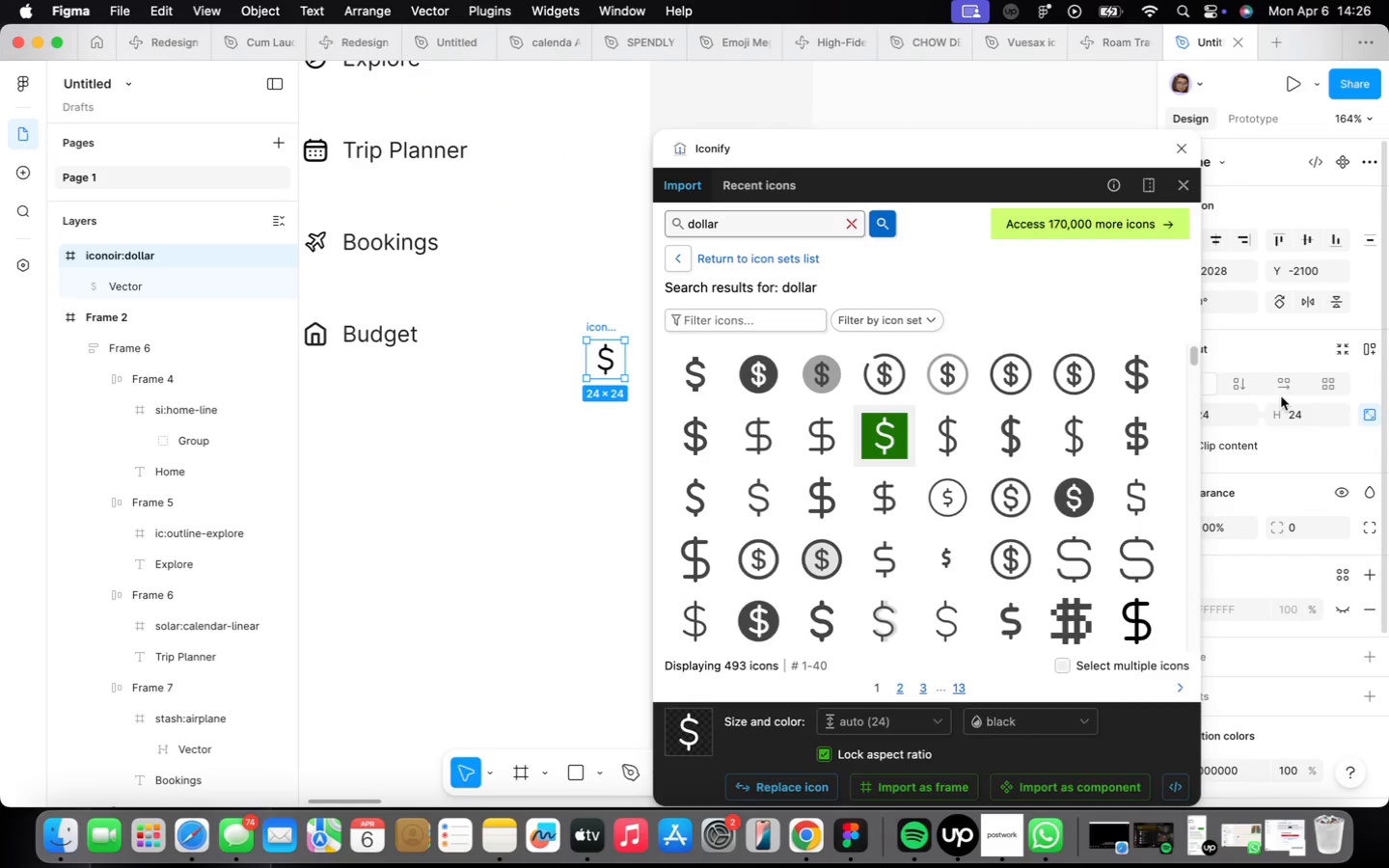 
left_click([1310, 418])
 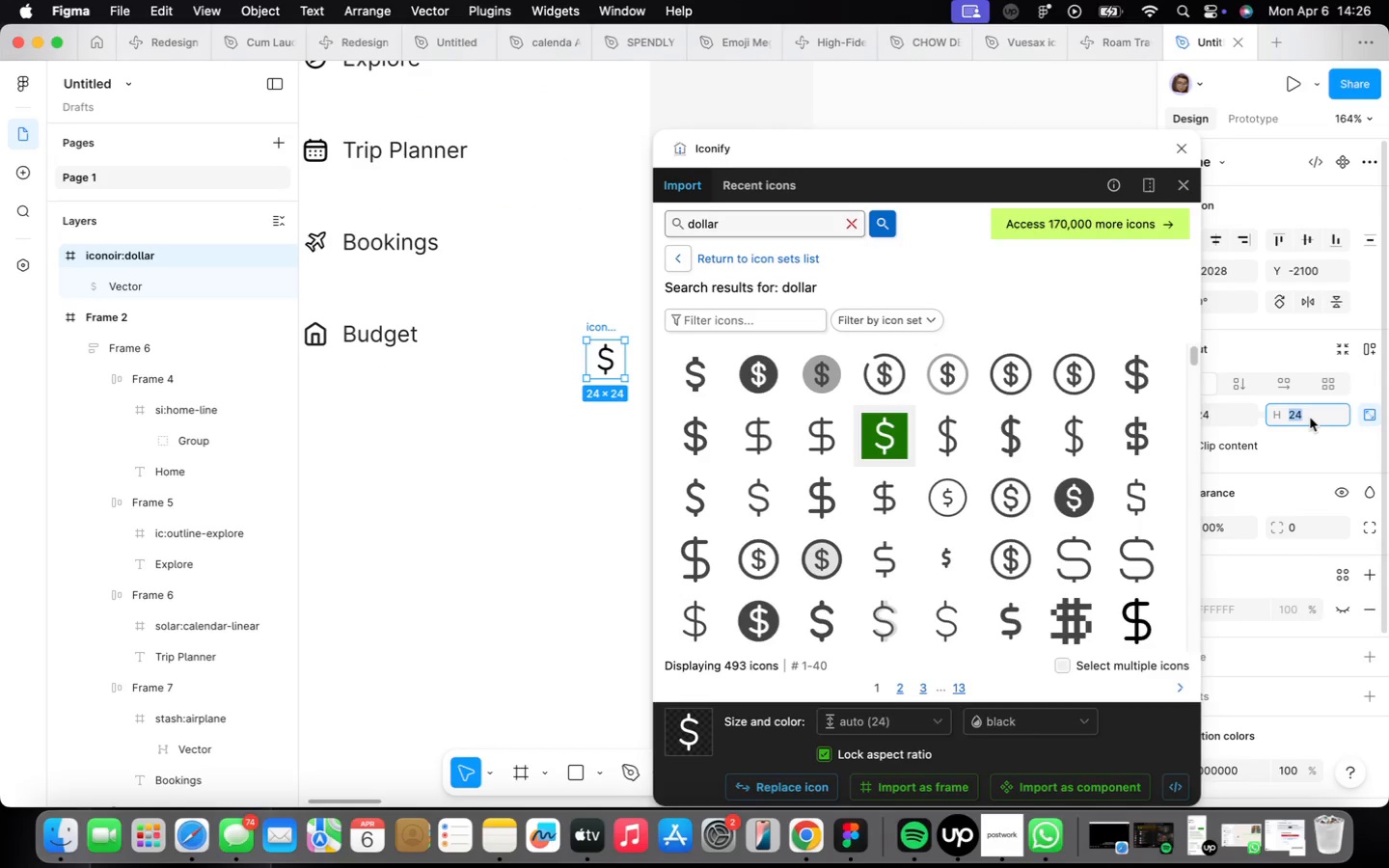 
type(16)
 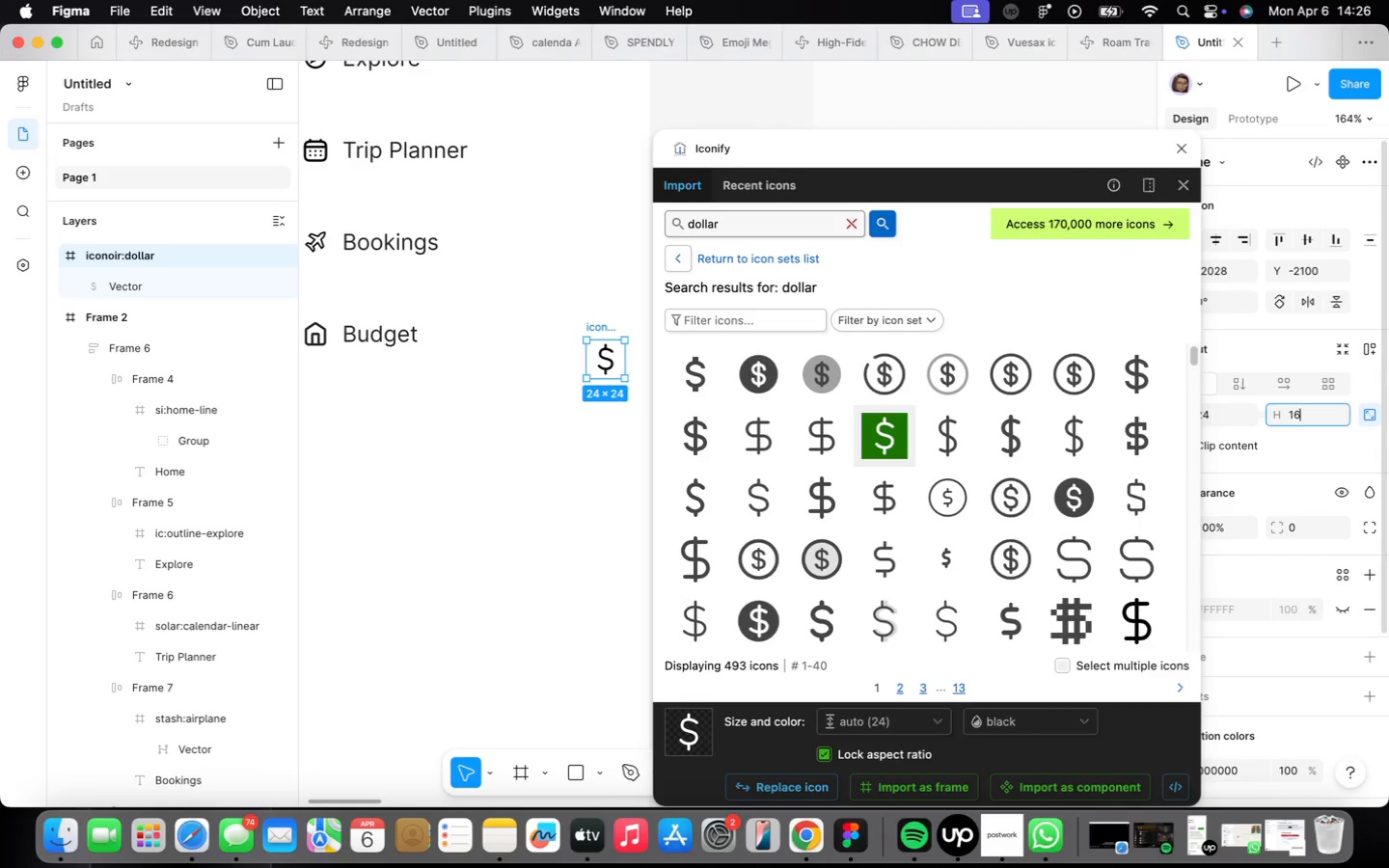 
key(Enter)
 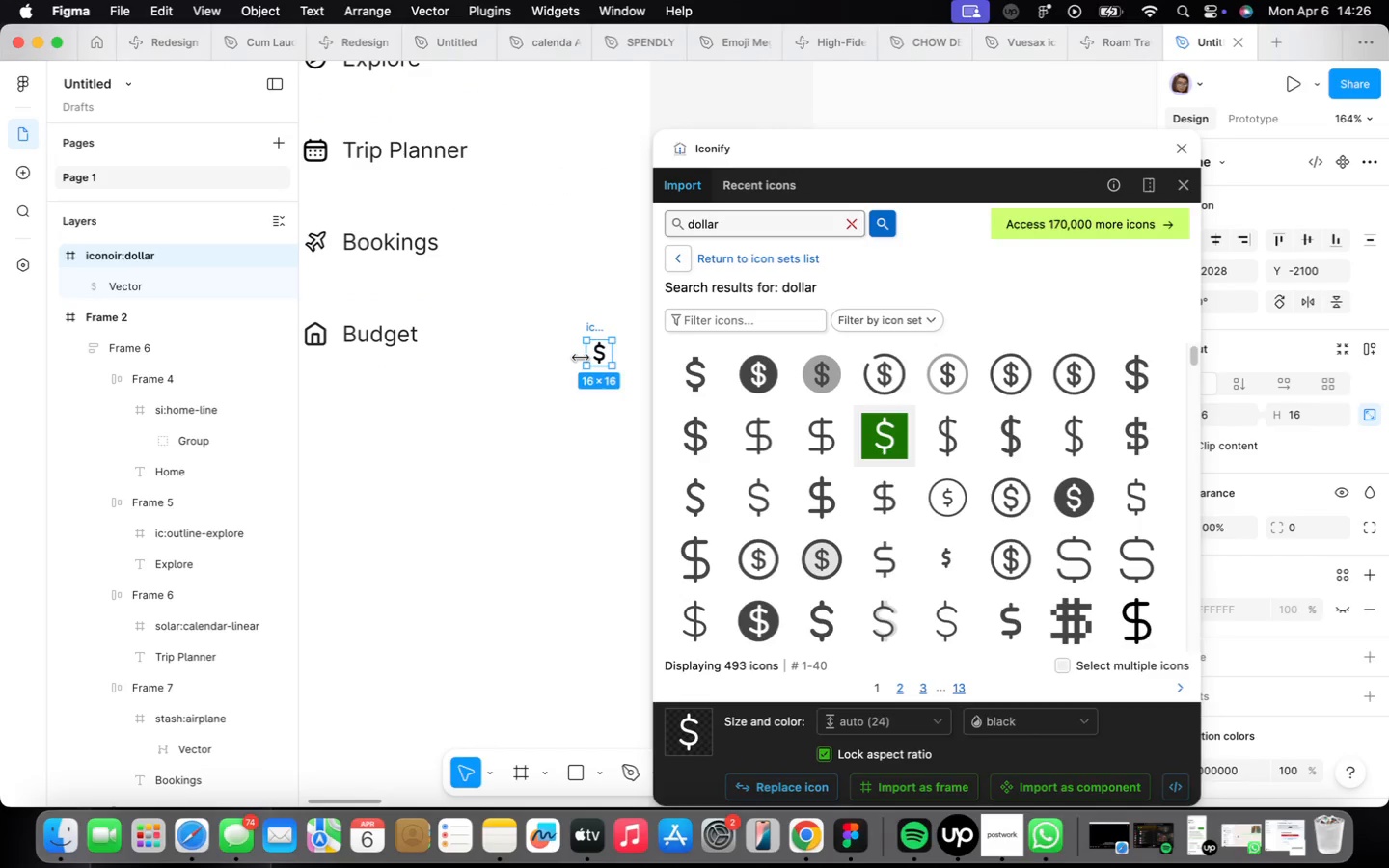 
key(Meta+X)
 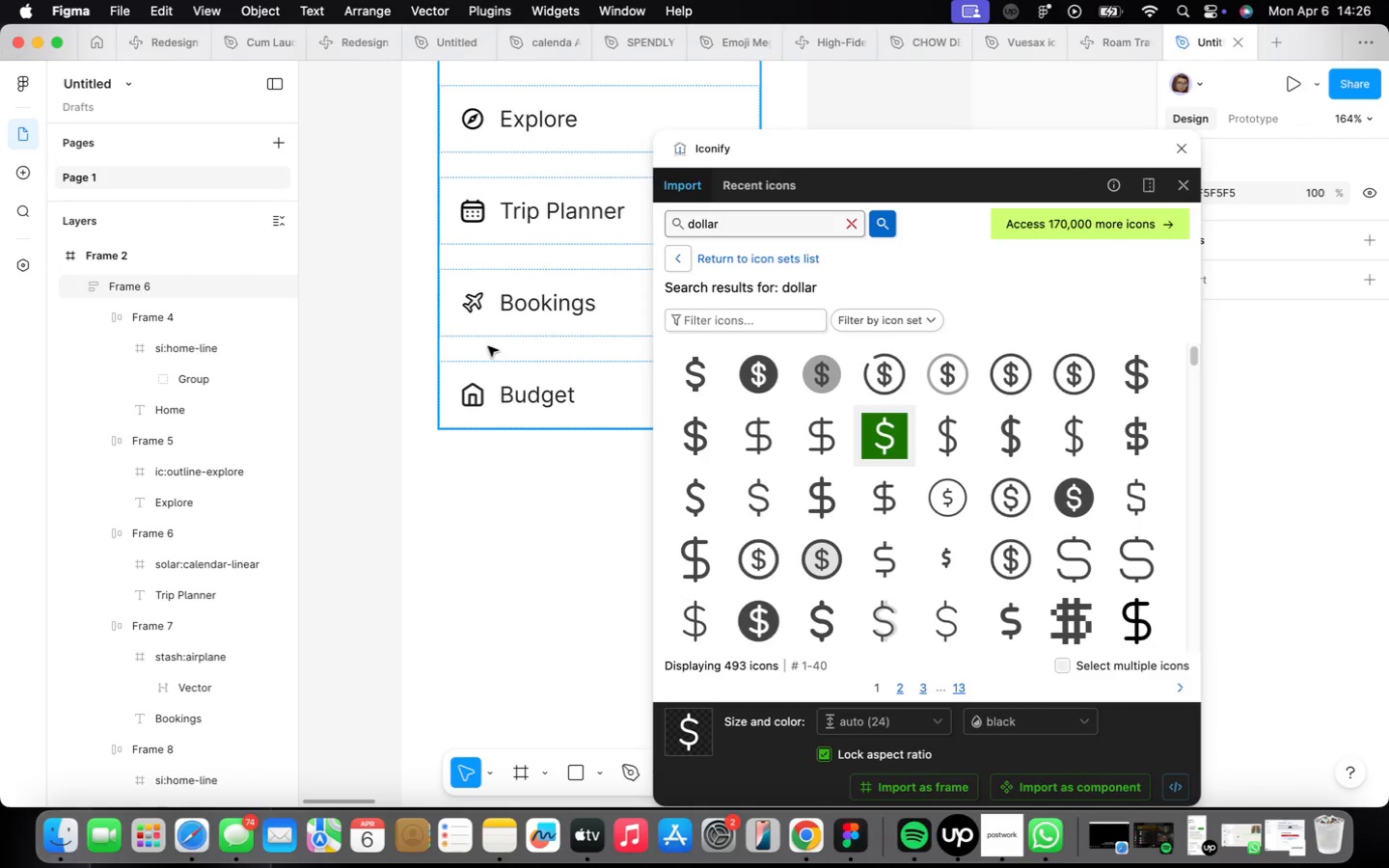 
double_click([474, 402])
 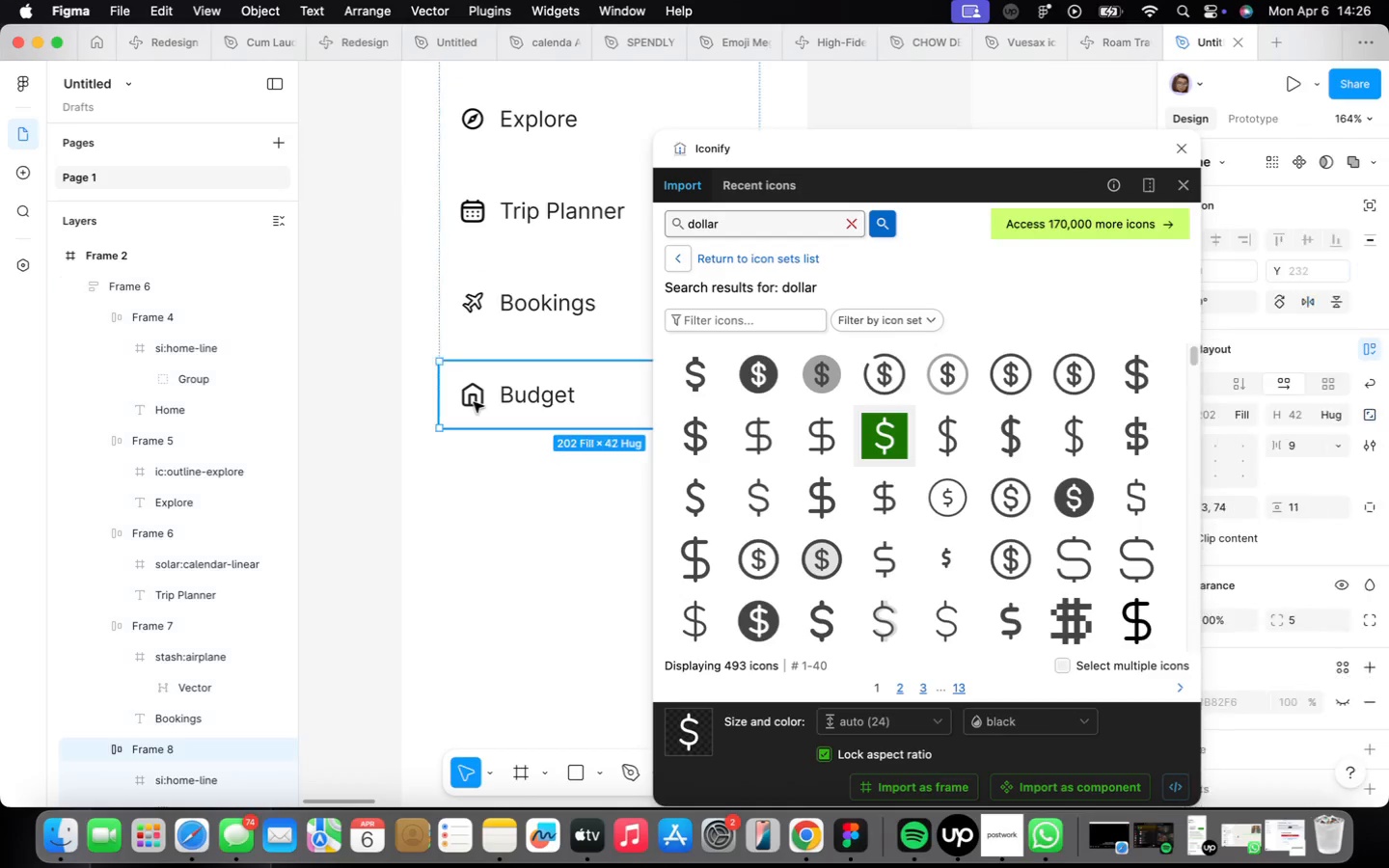 
triple_click([474, 402])
 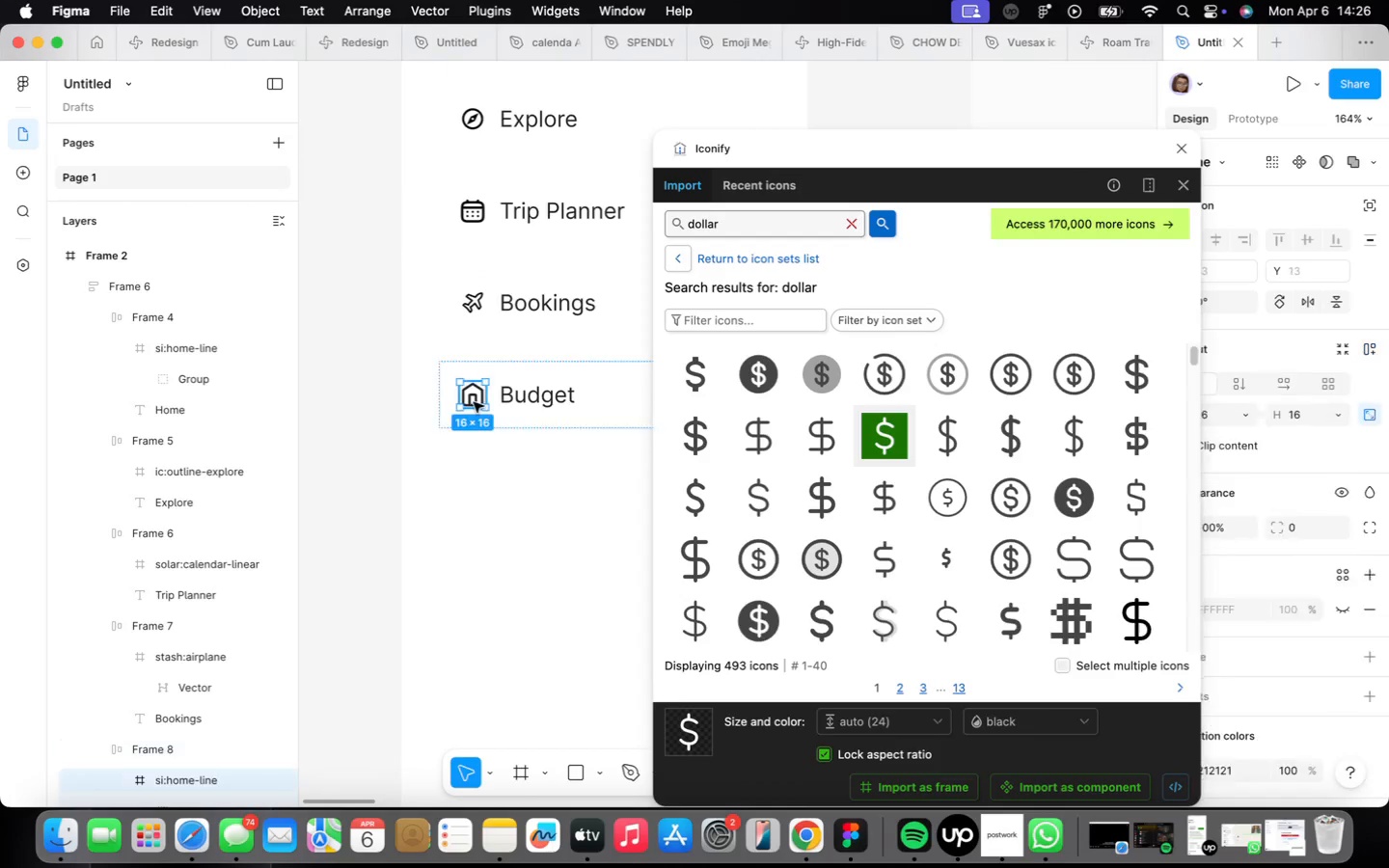 
triple_click([474, 402])
 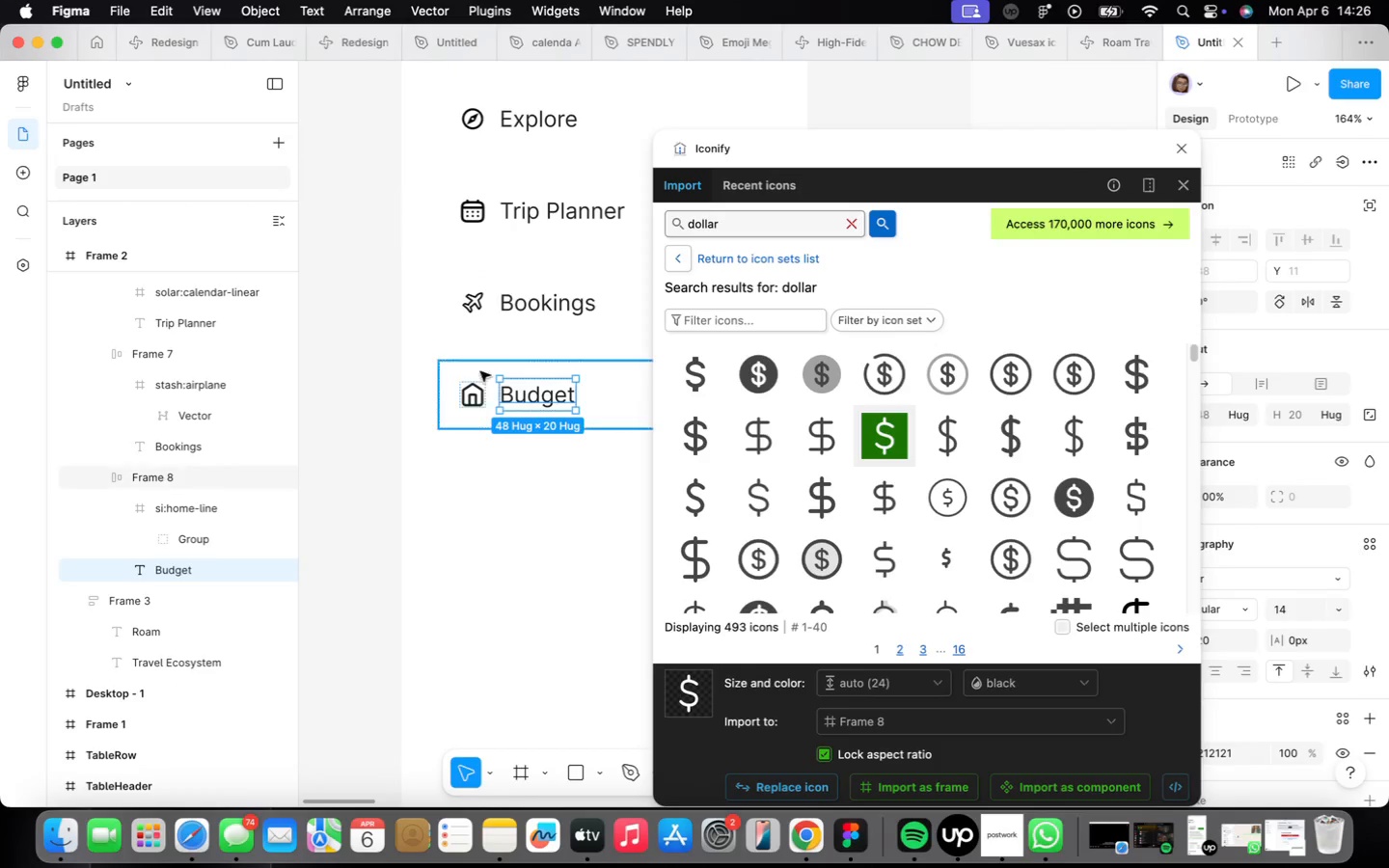 
left_click([479, 392])
 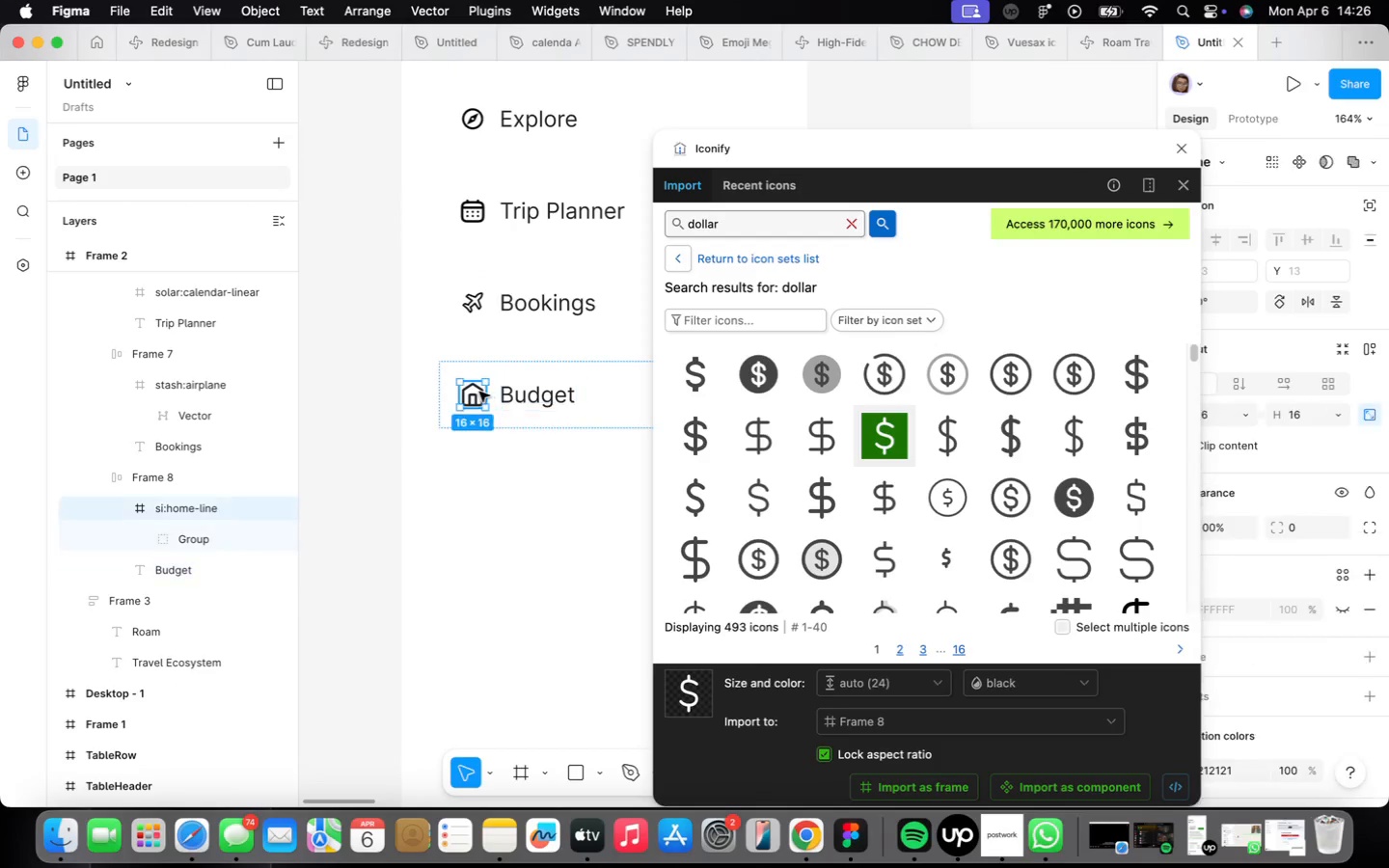 
right_click([479, 392])
 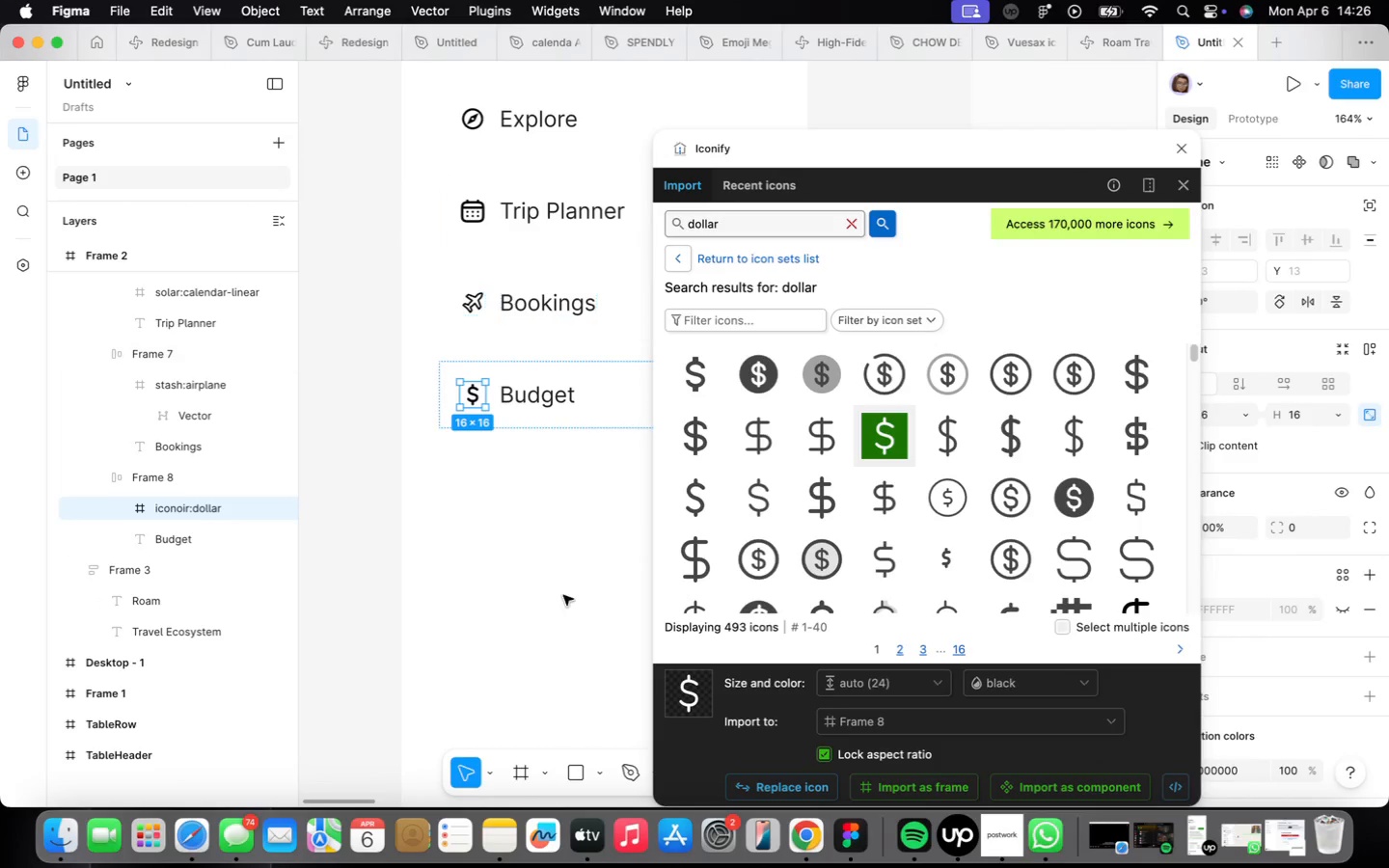 
scroll: coordinate [526, 544], scroll_direction: down, amount: 2.0
 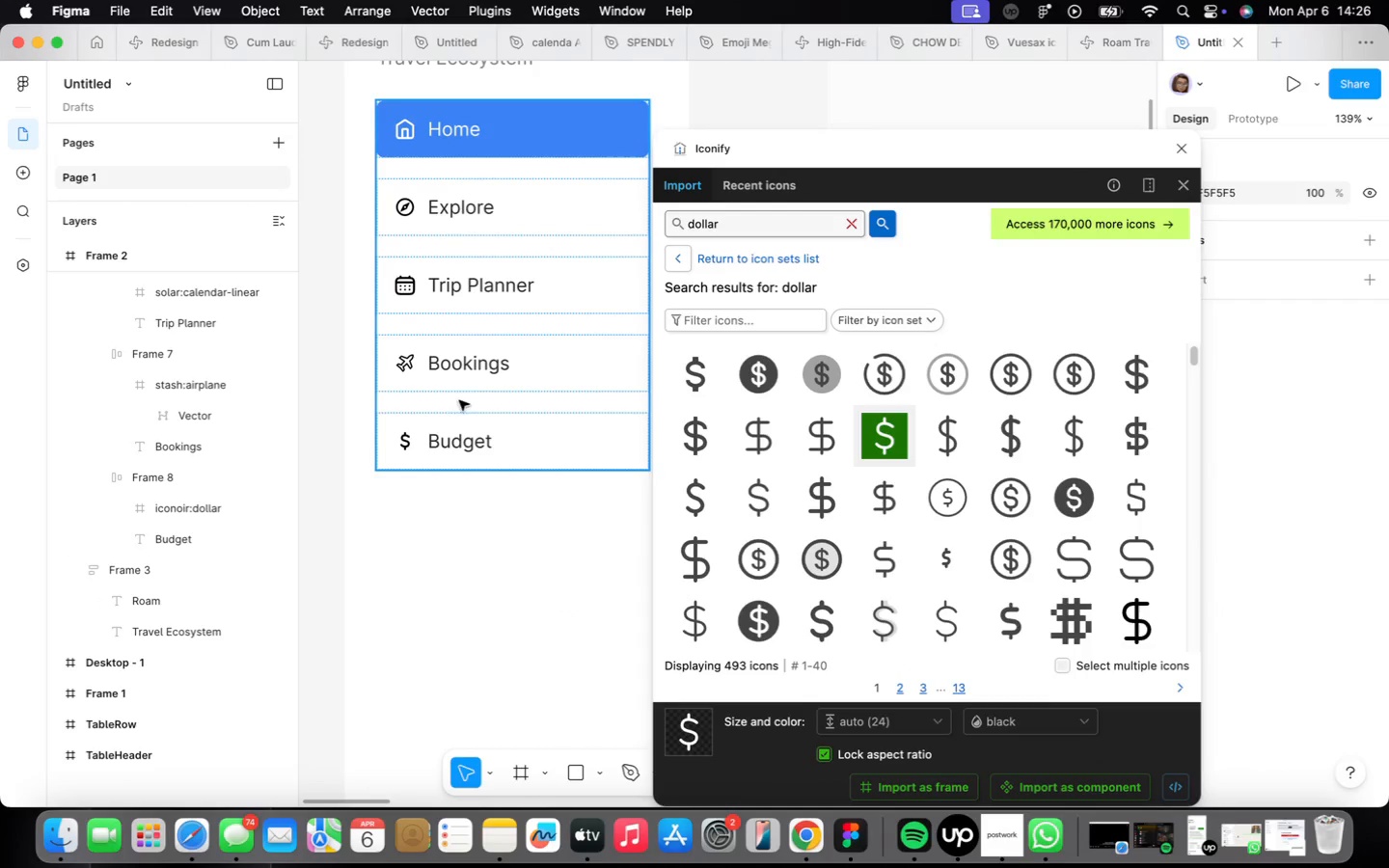 
double_click([703, 224])
 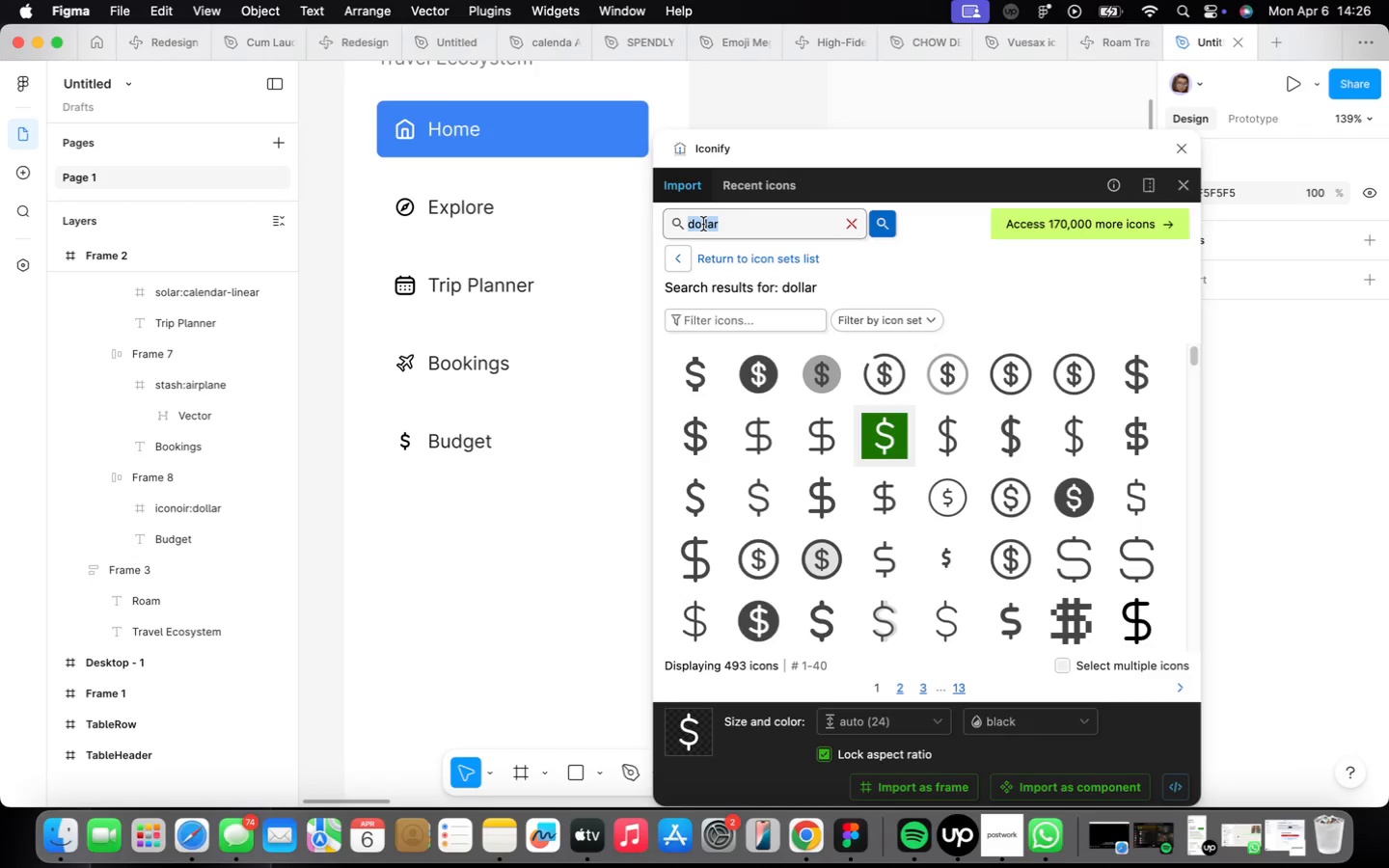 
type(airplane)
 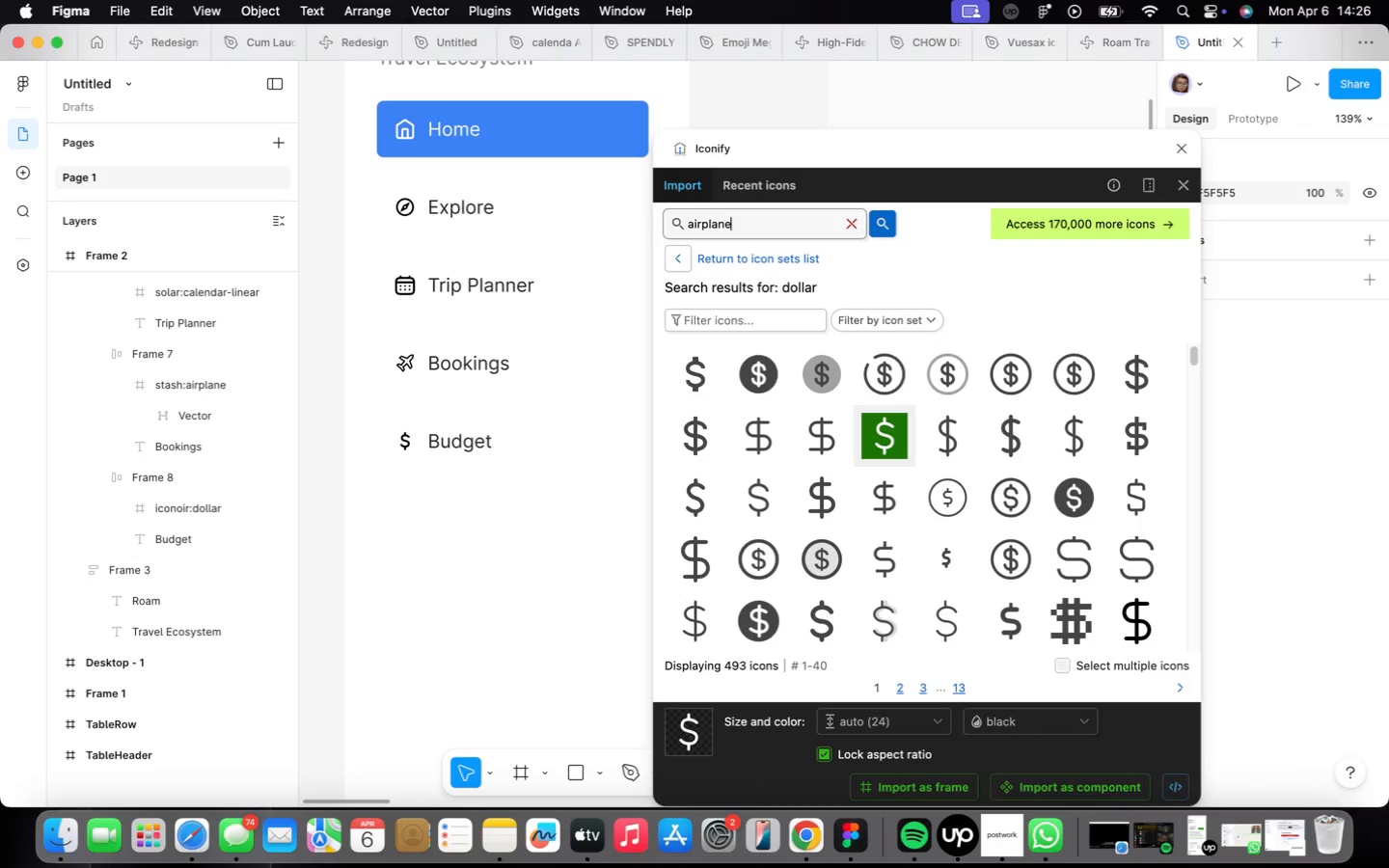 
key(Enter)
 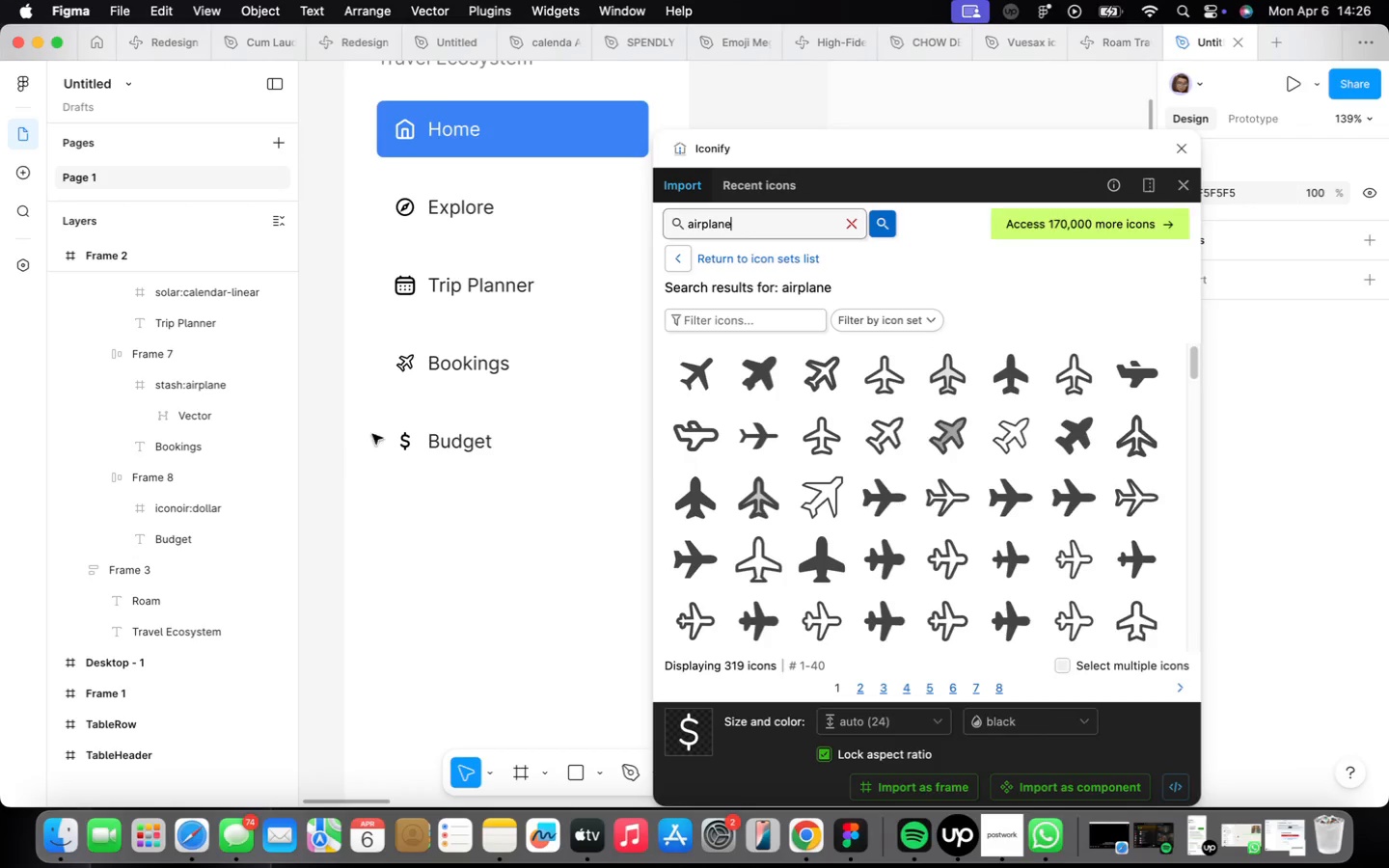 
double_click([416, 360])
 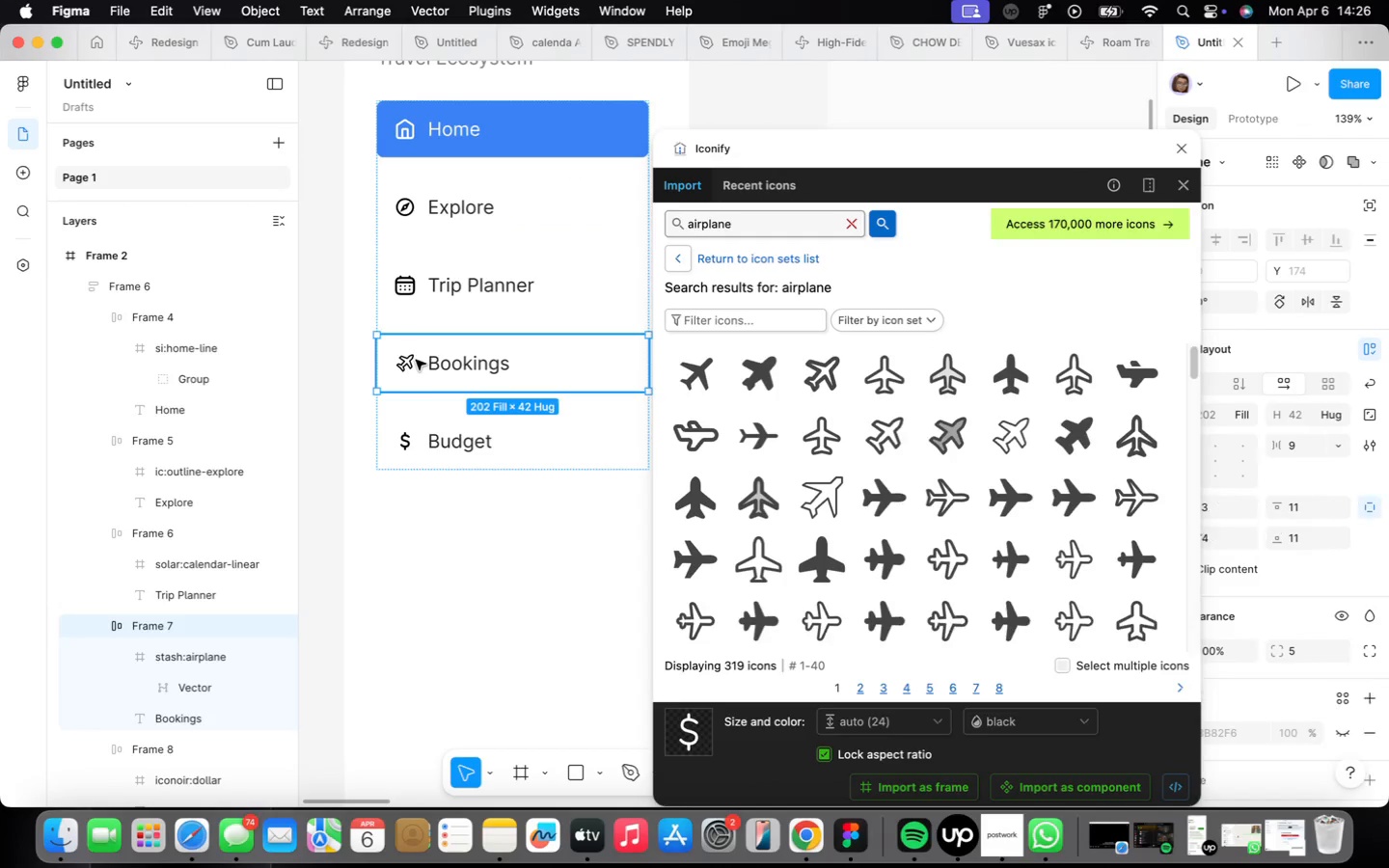 
triple_click([416, 360])
 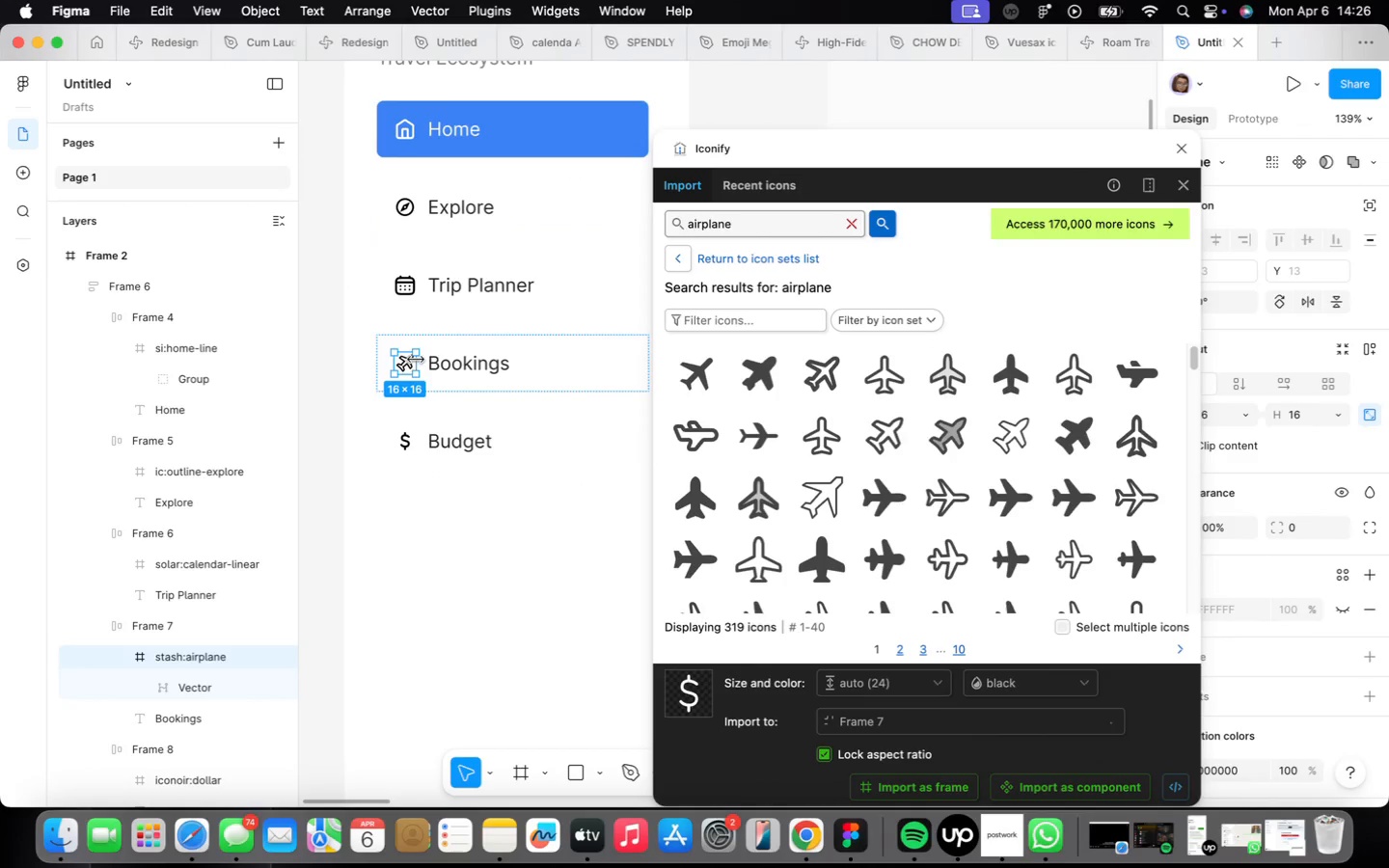 
triple_click([416, 360])
 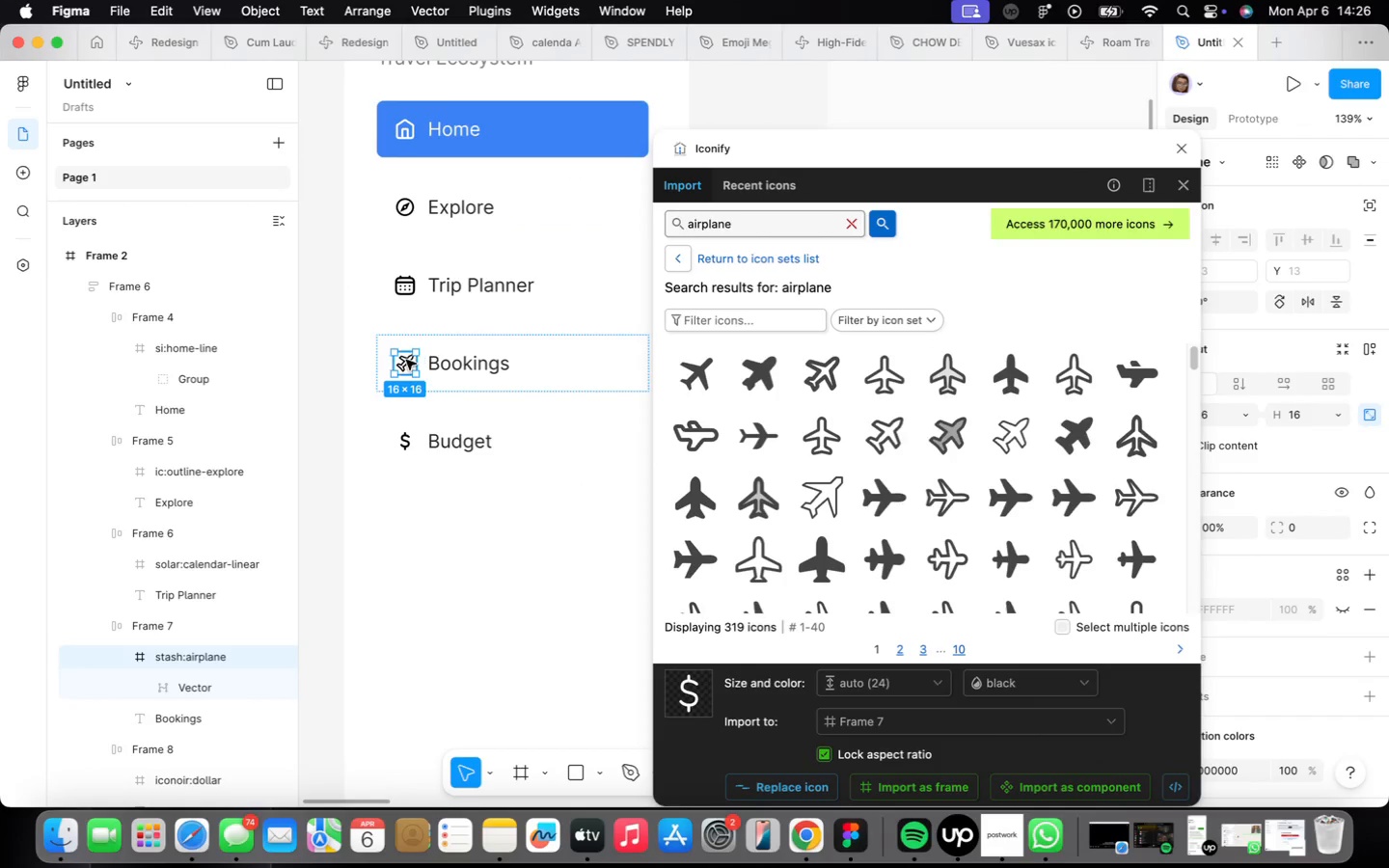 
double_click([406, 360])
 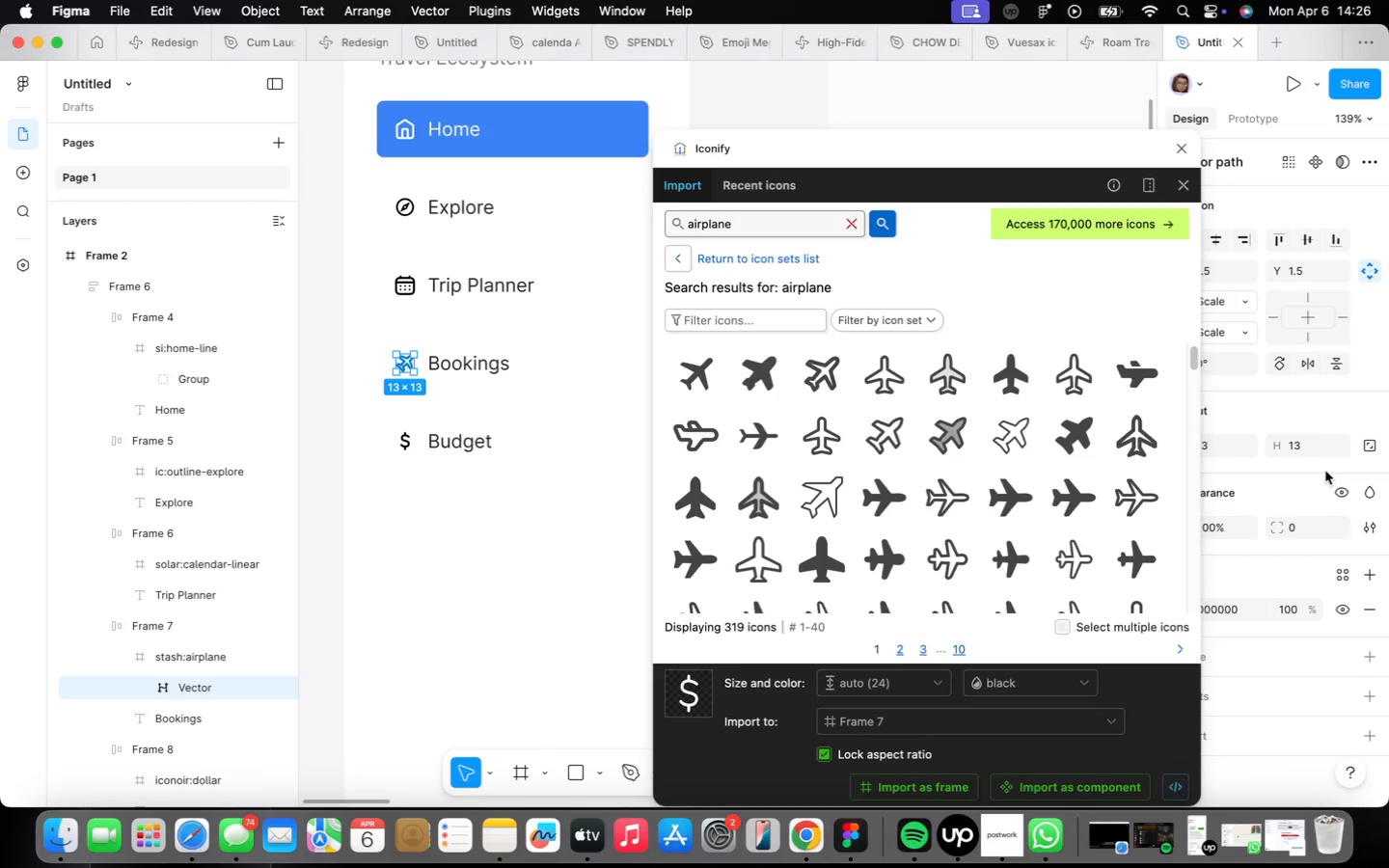 
scroll: coordinate [1288, 697], scroll_direction: up, amount: 3.0
 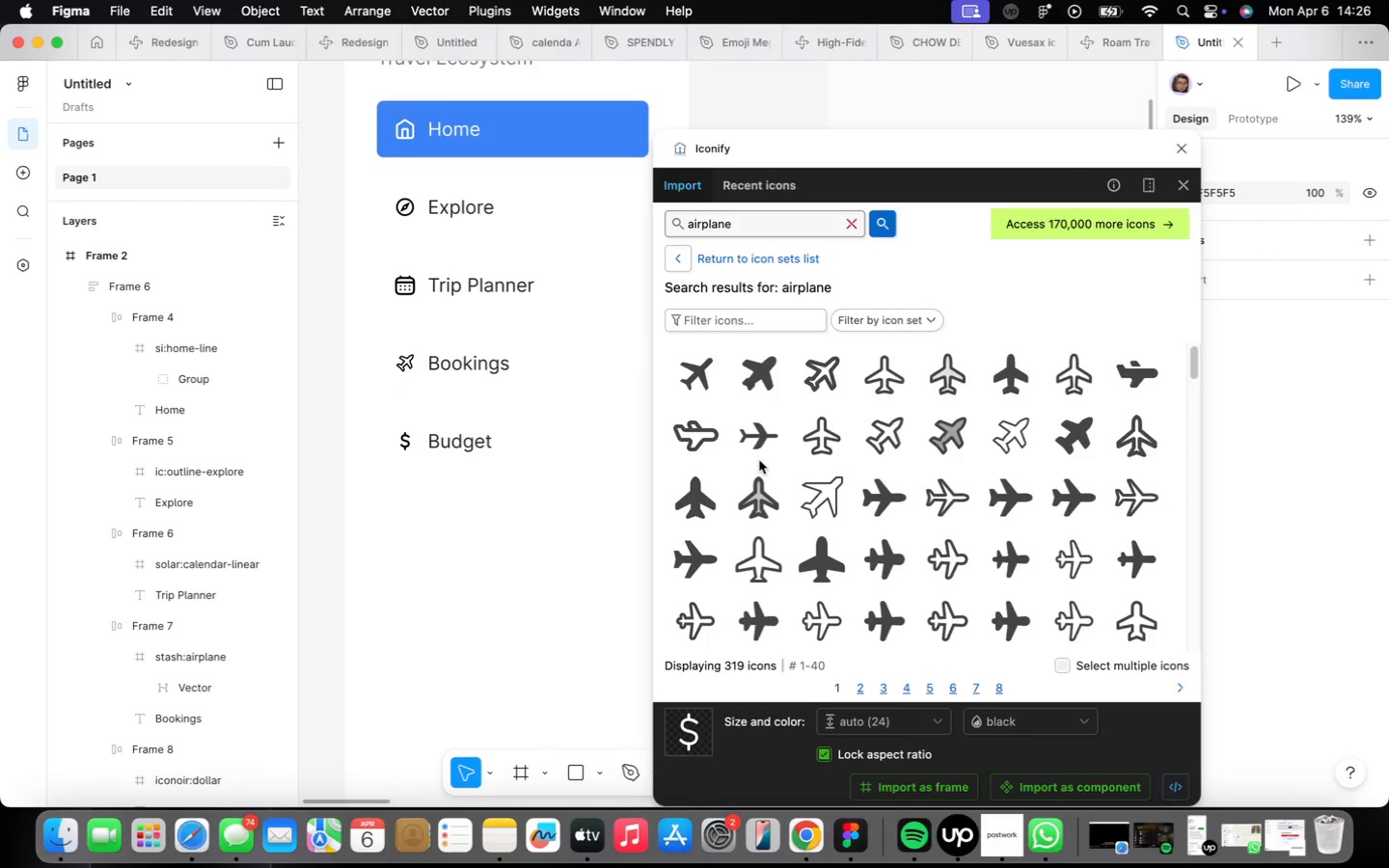 
scroll: coordinate [1008, 559], scroll_direction: down, amount: 6.0
 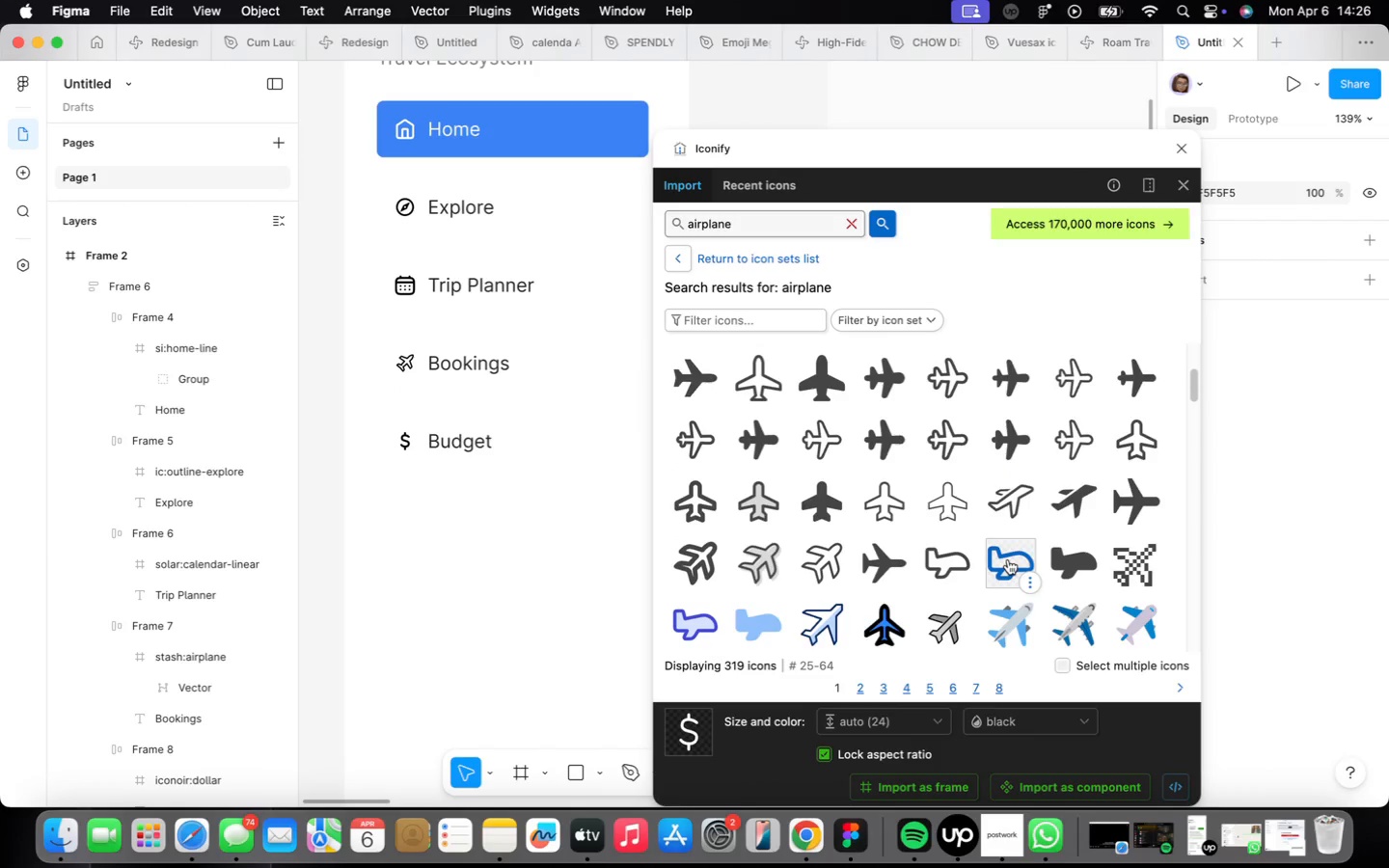 
scroll: coordinate [1007, 559], scroll_direction: up, amount: 10.0
 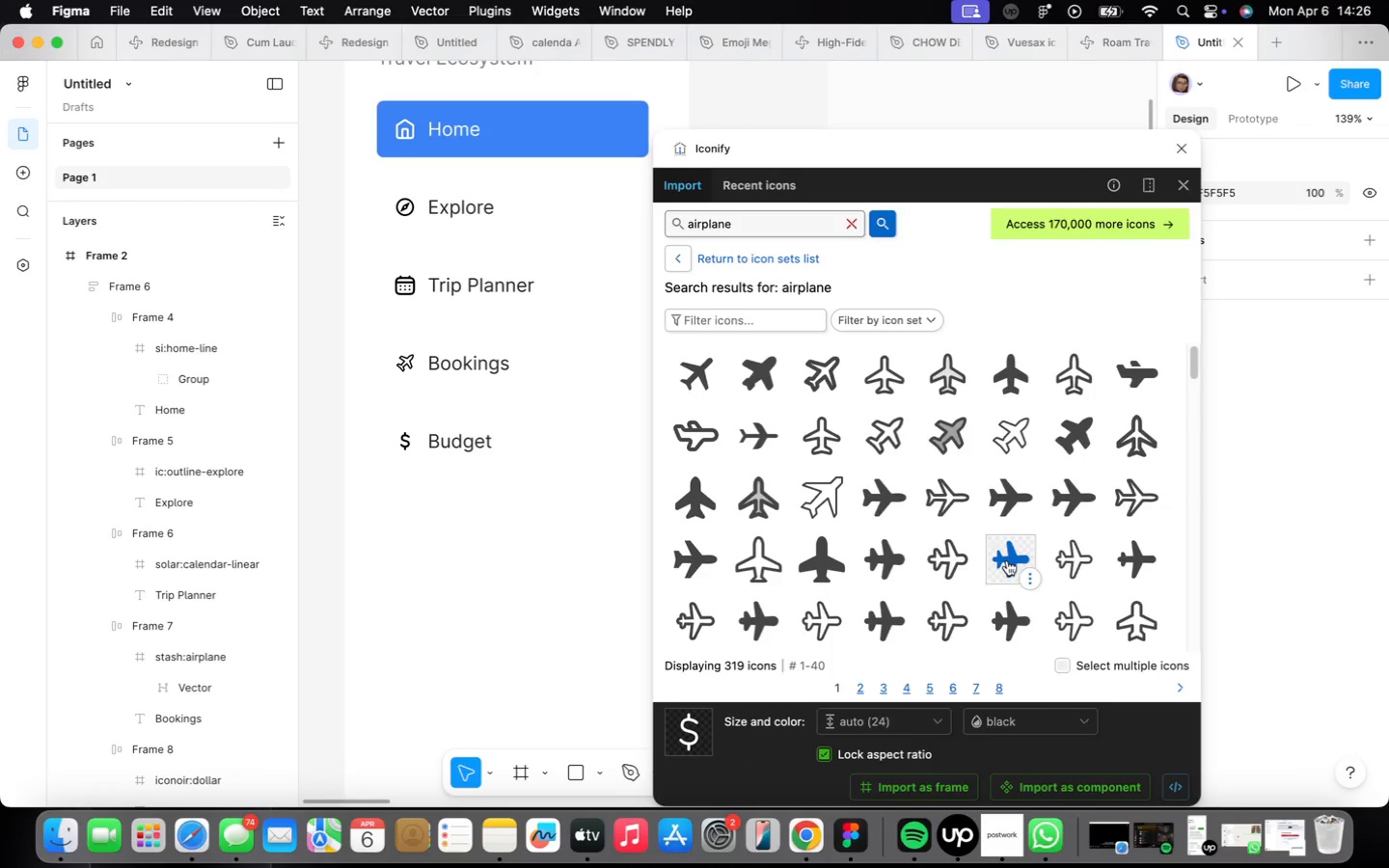 
left_click([812, 369])
 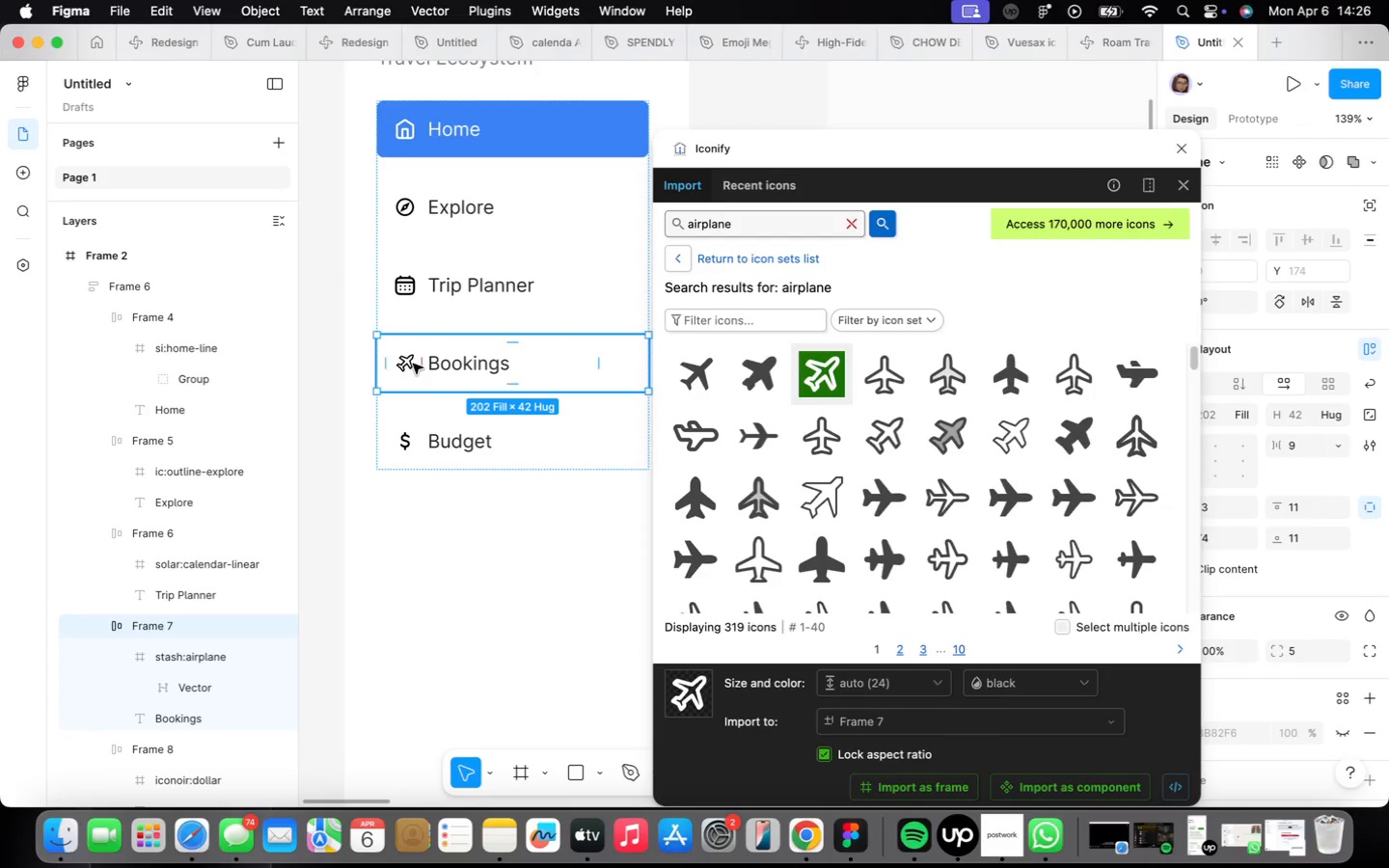 
wait(8.98)
 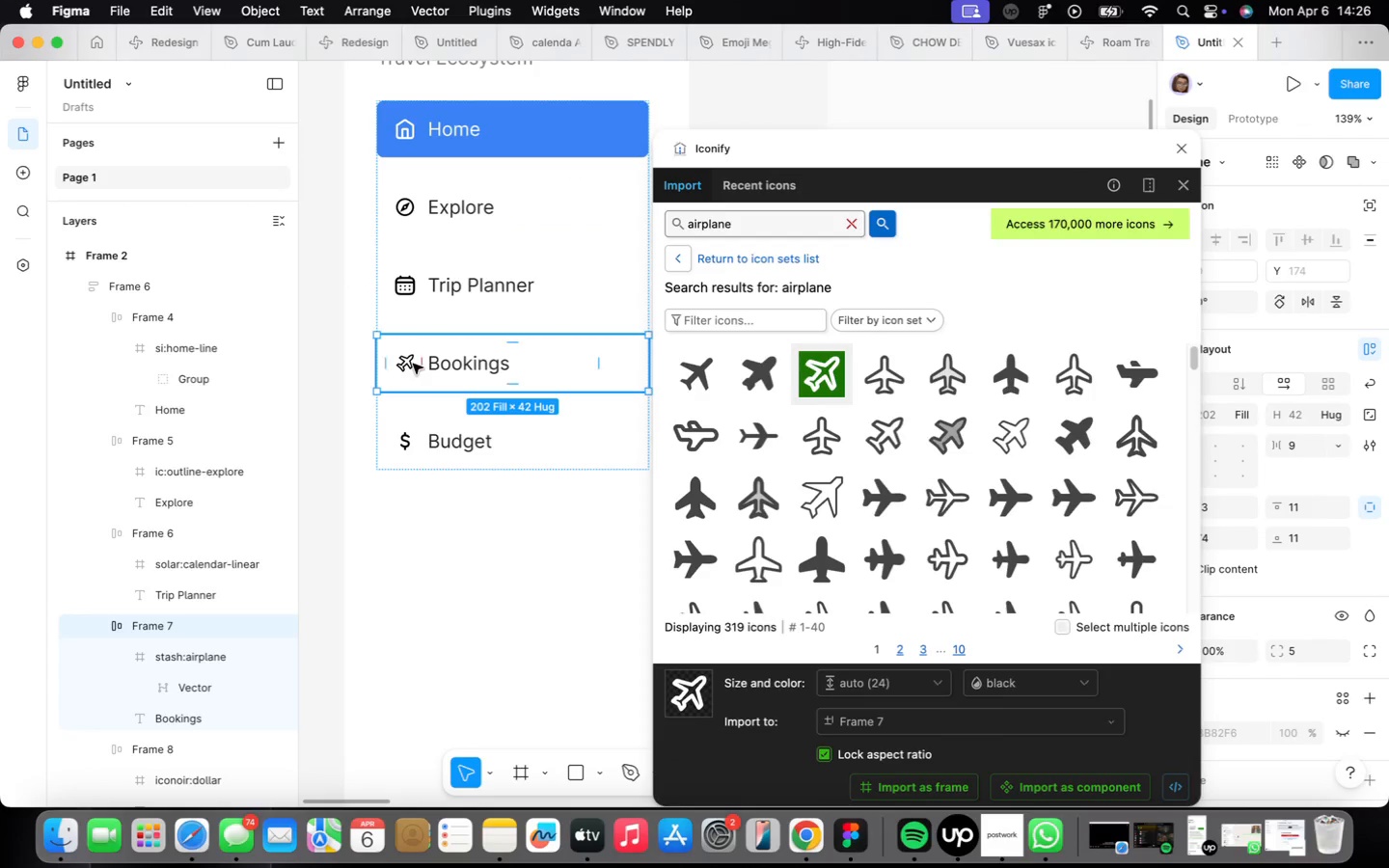 
type(16)
 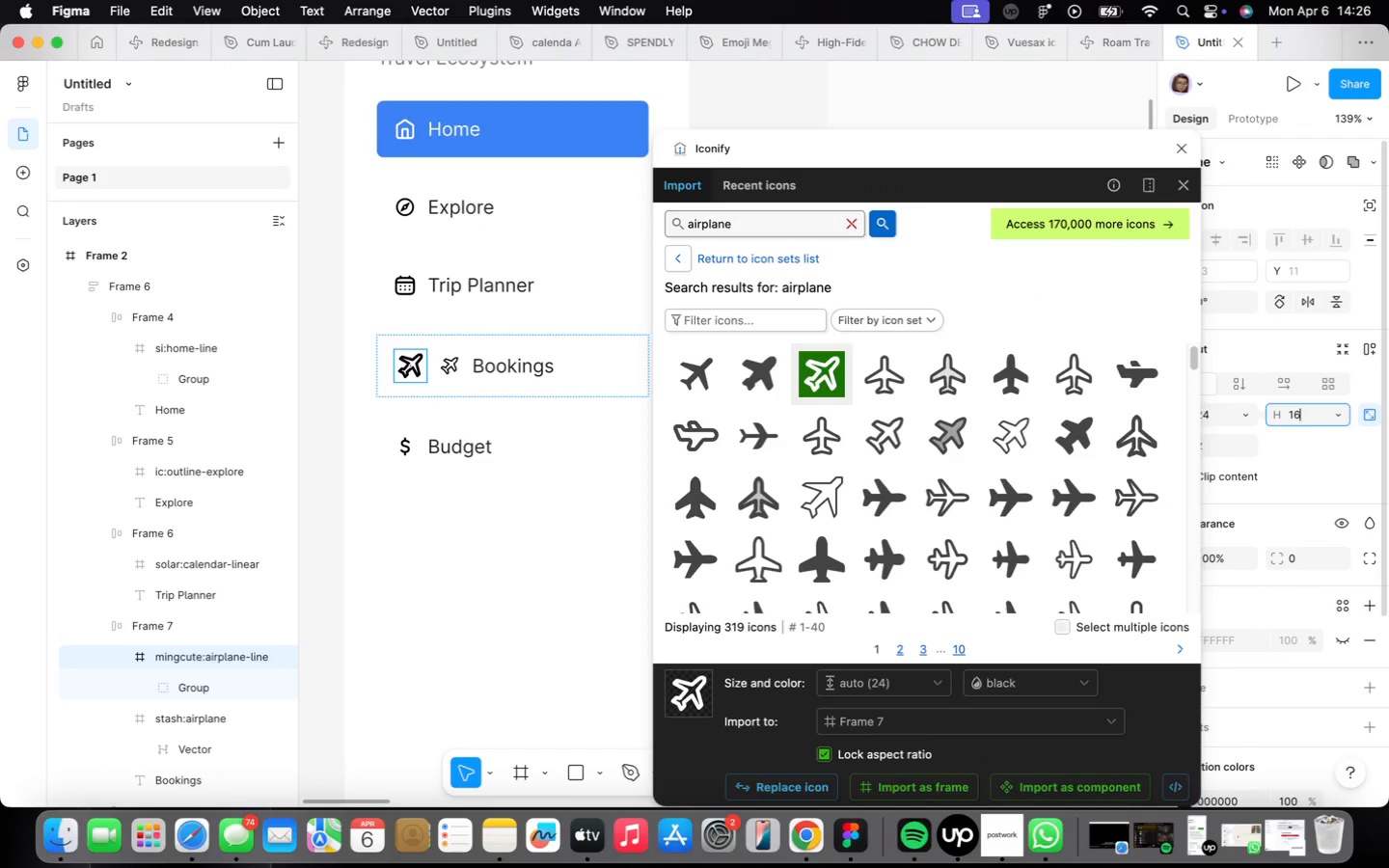 
key(Enter)
 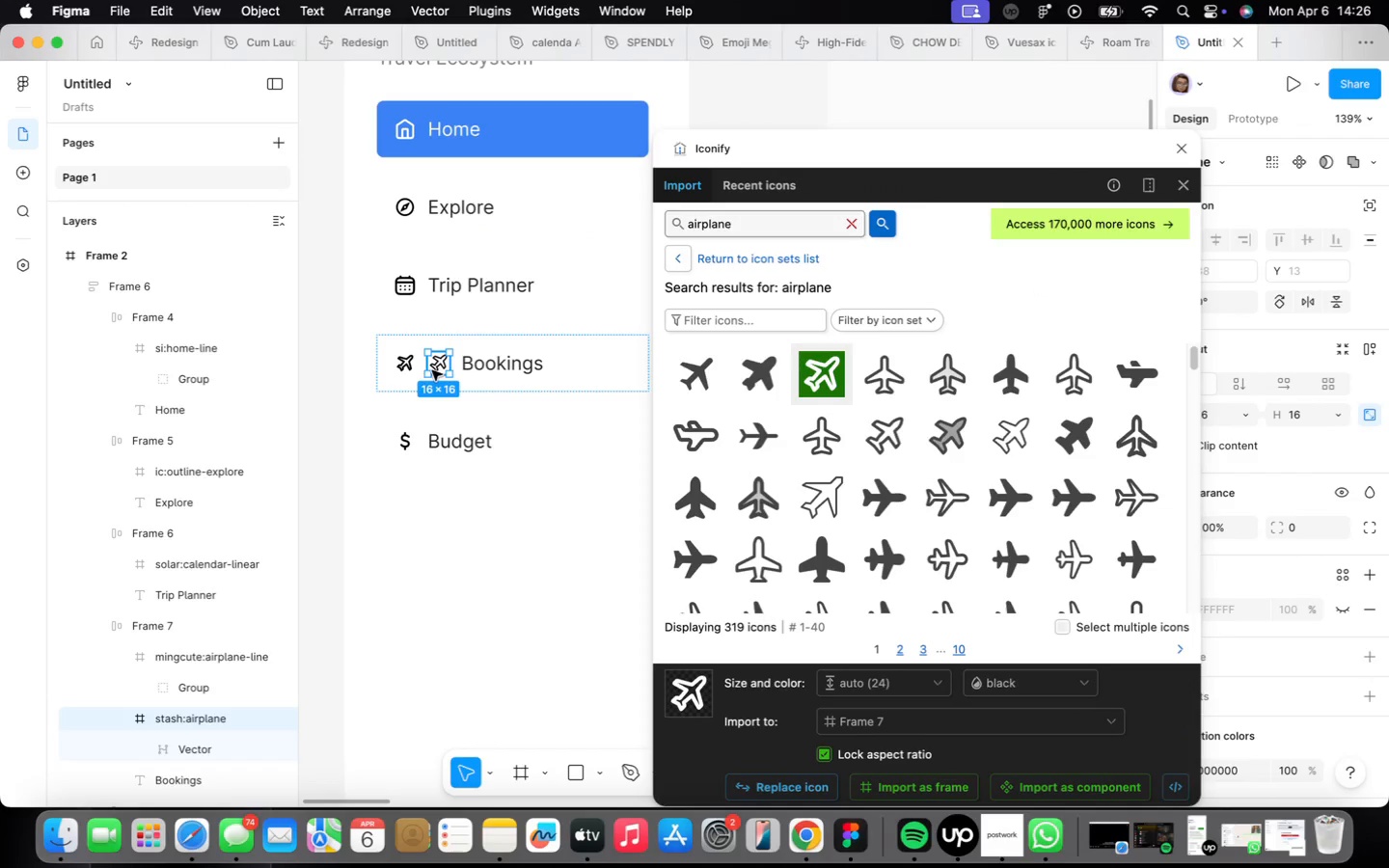 
key(Backspace)
 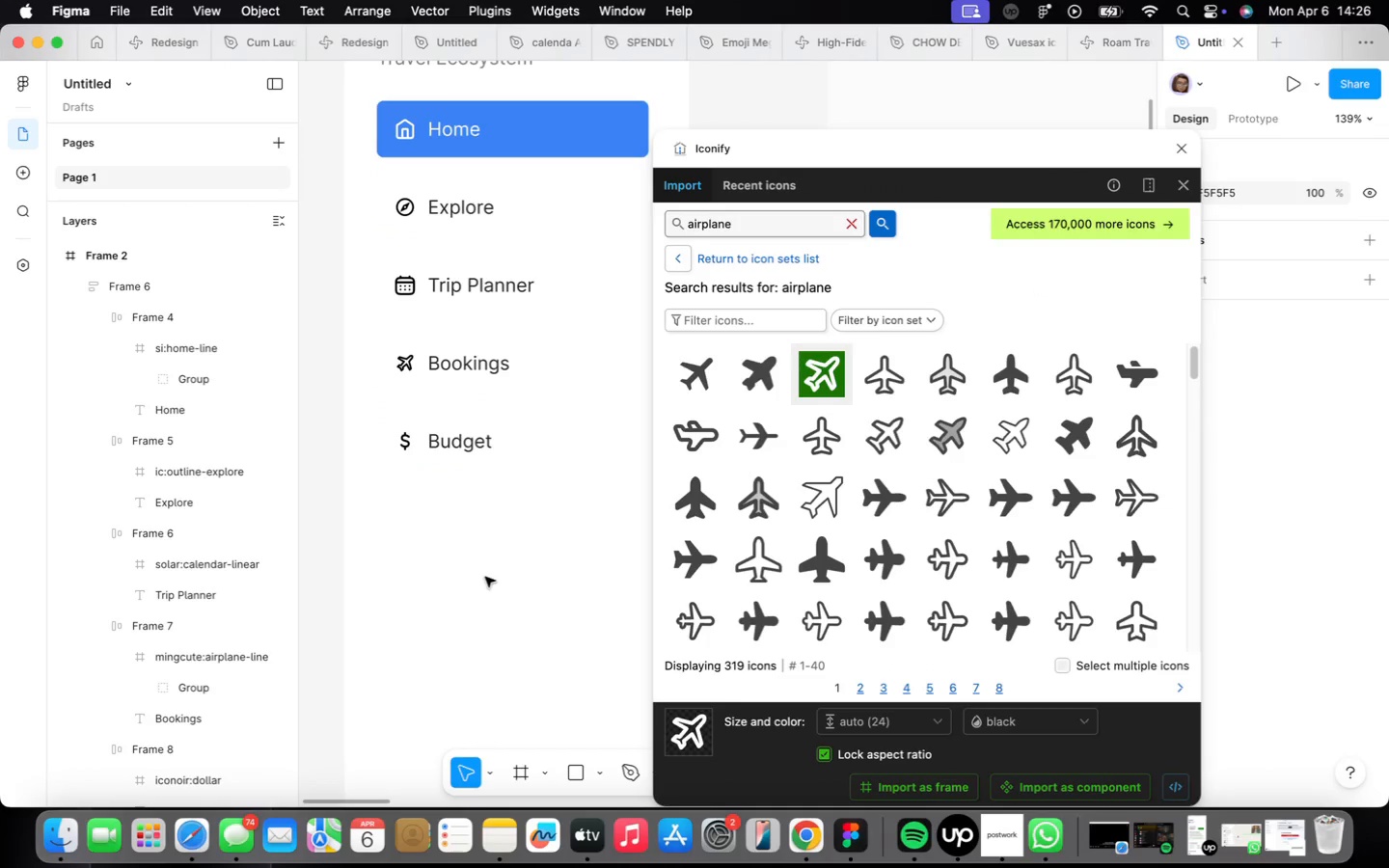 
scroll: coordinate [500, 532], scroll_direction: down, amount: 5.0
 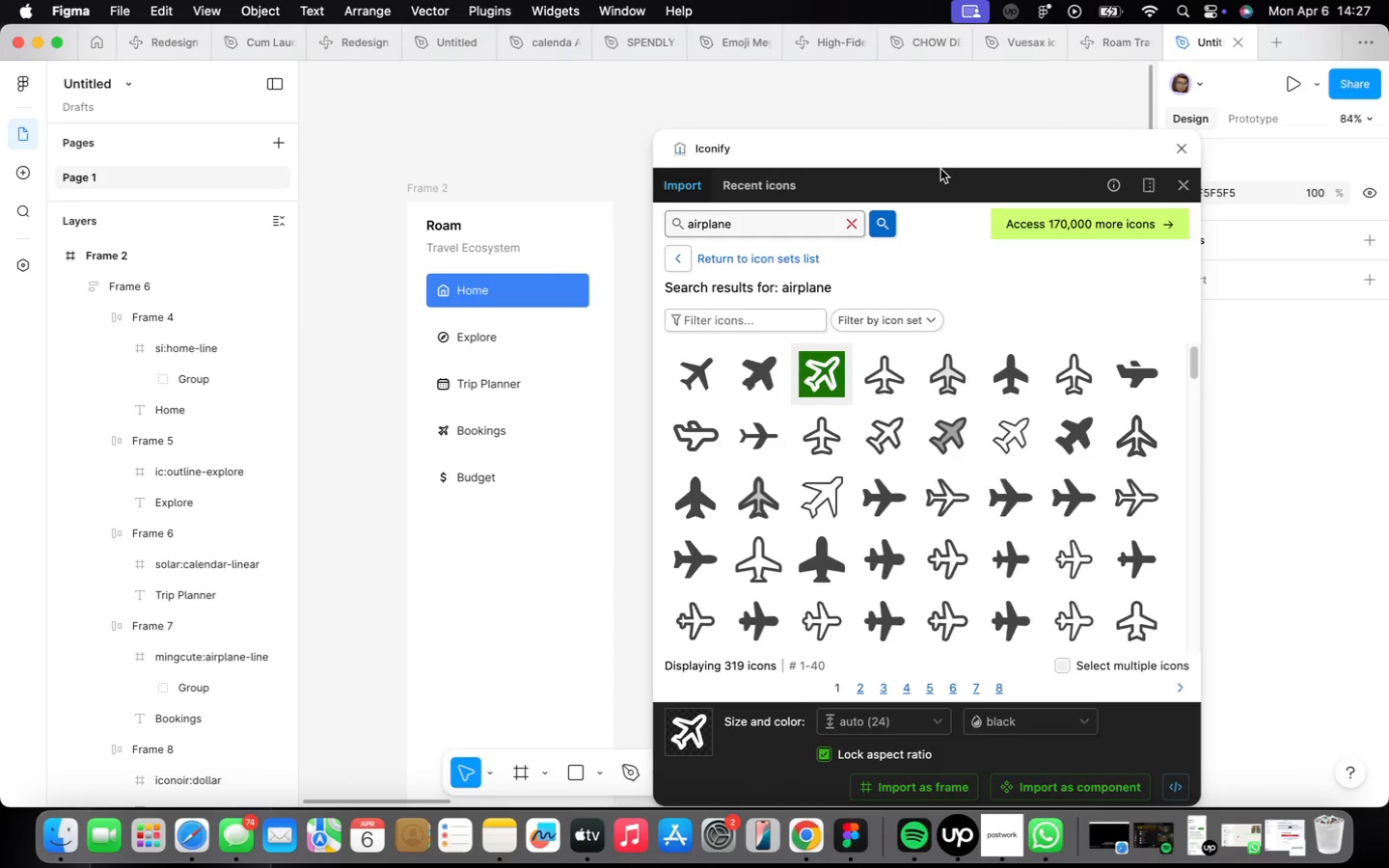 
left_click([1187, 153])
 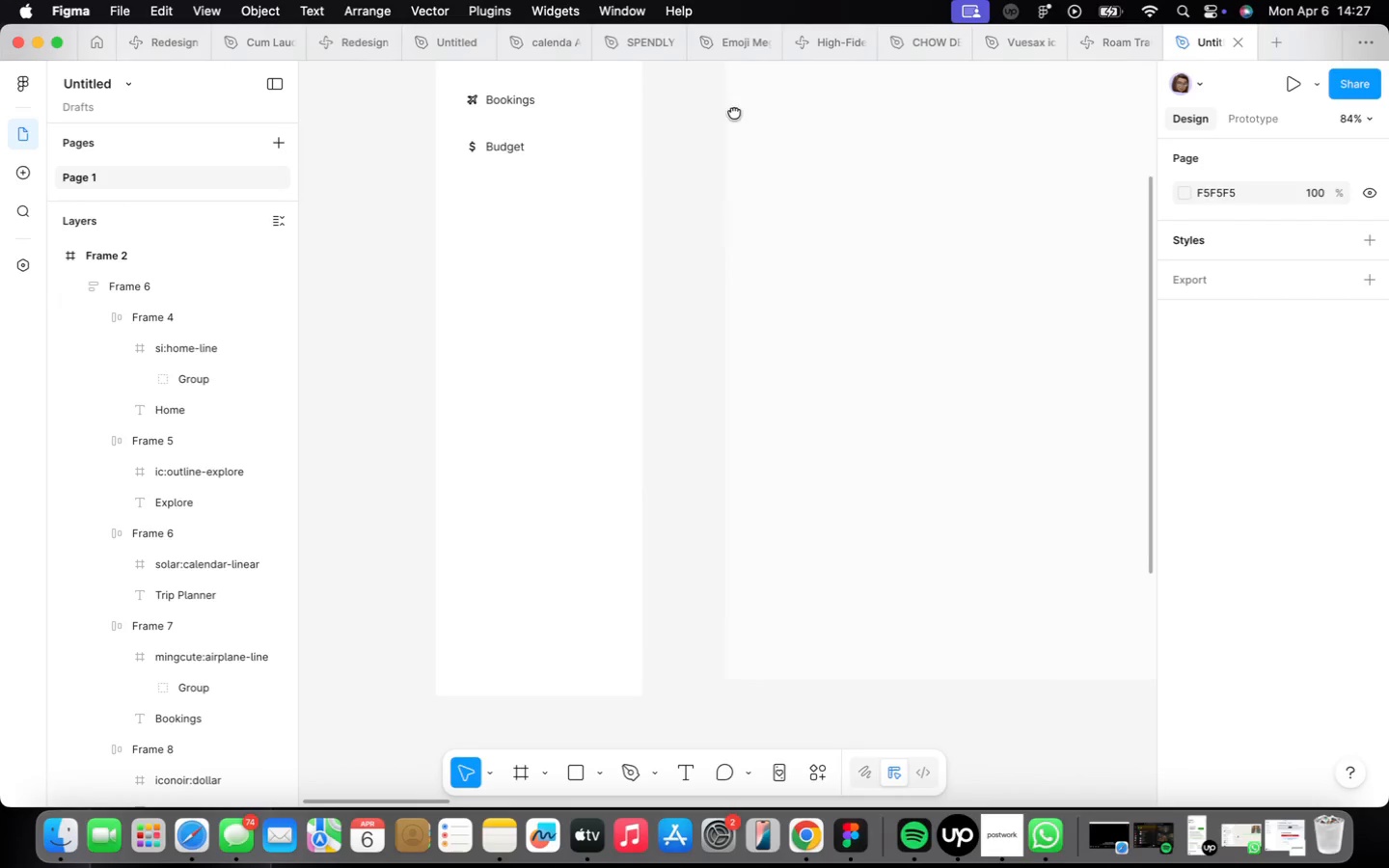 
scroll: coordinate [728, 320], scroll_direction: down, amount: 8.0
 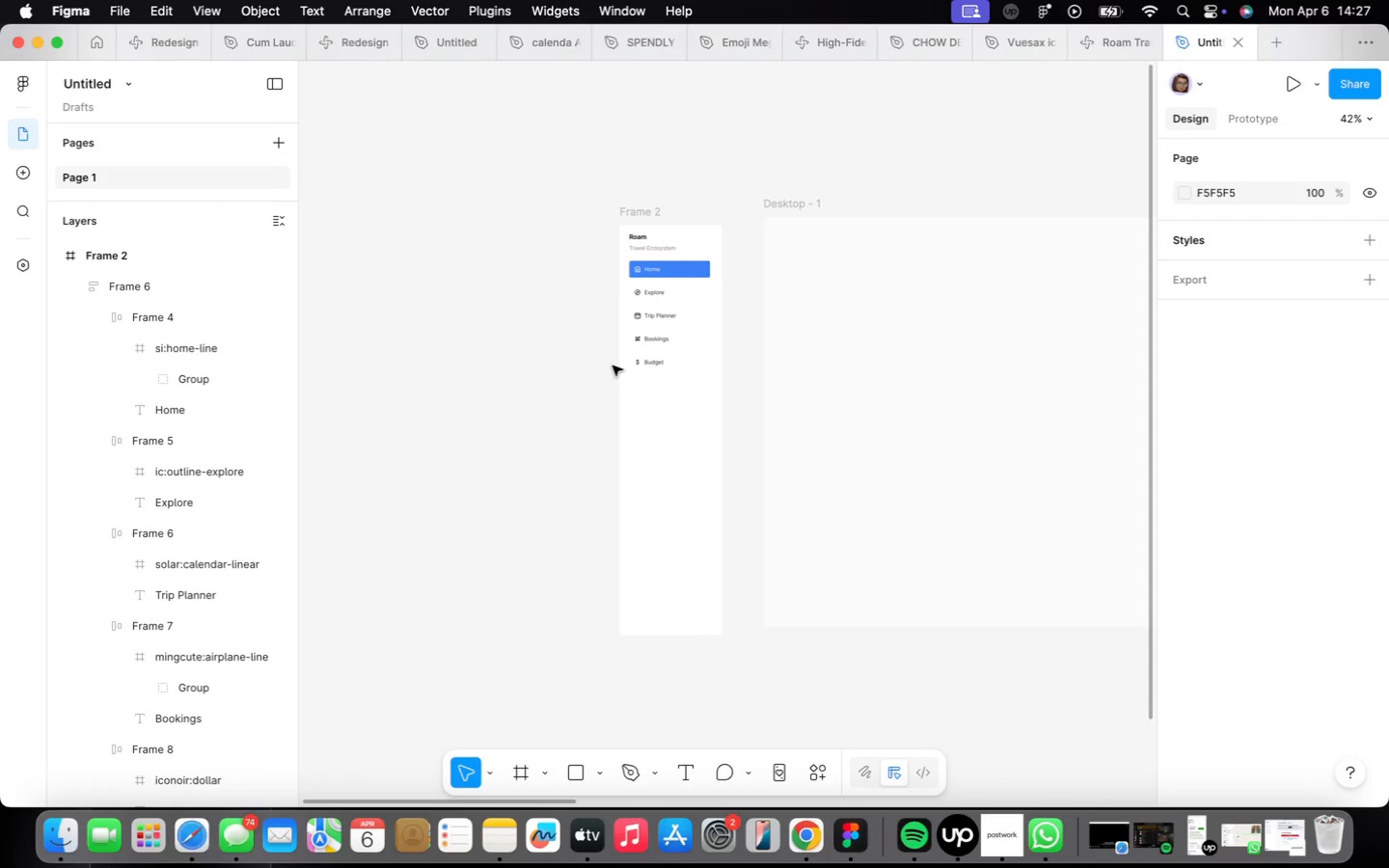 
left_click([655, 311])
 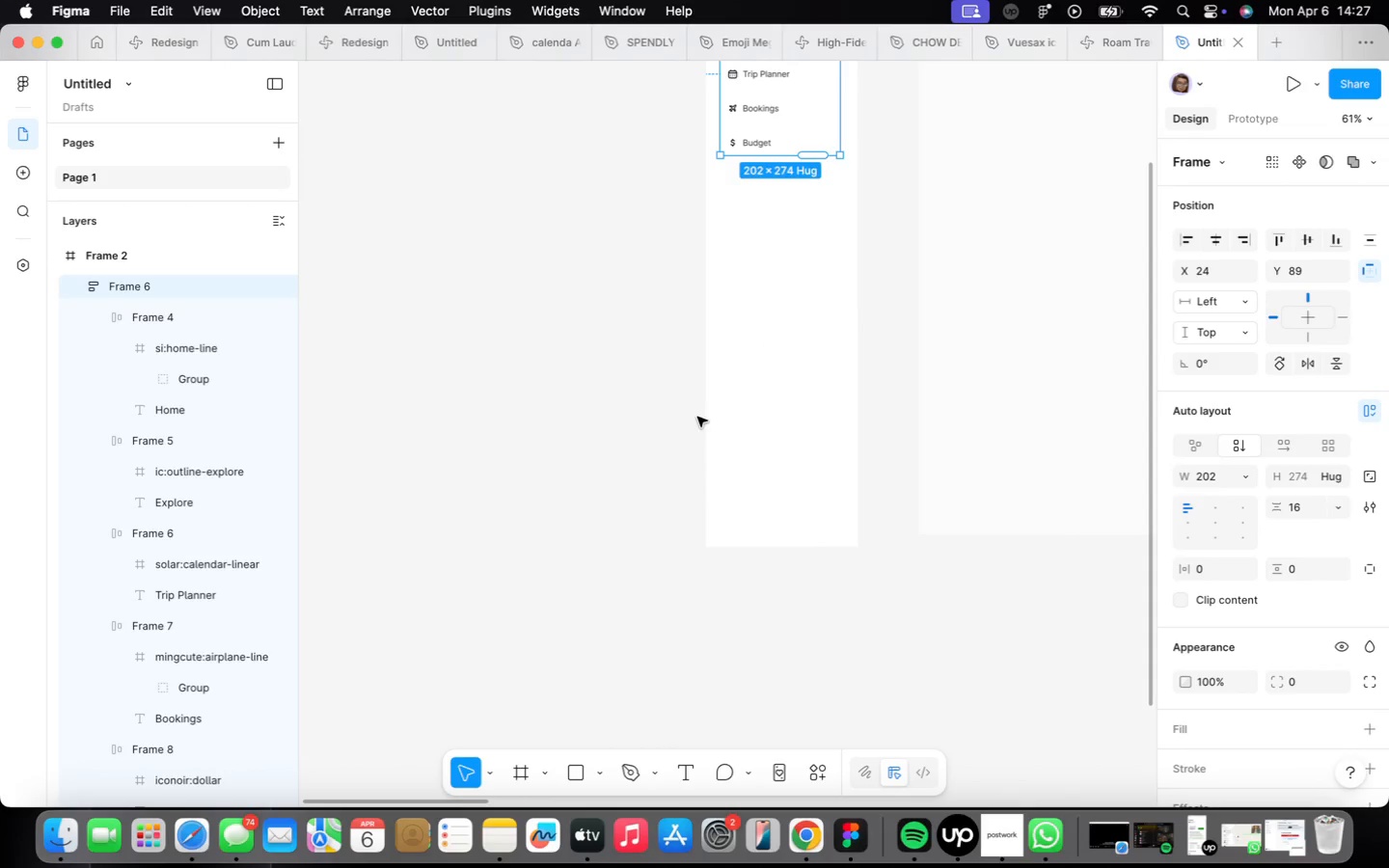 
scroll: coordinate [655, 311], scroll_direction: up, amount: 4.0
 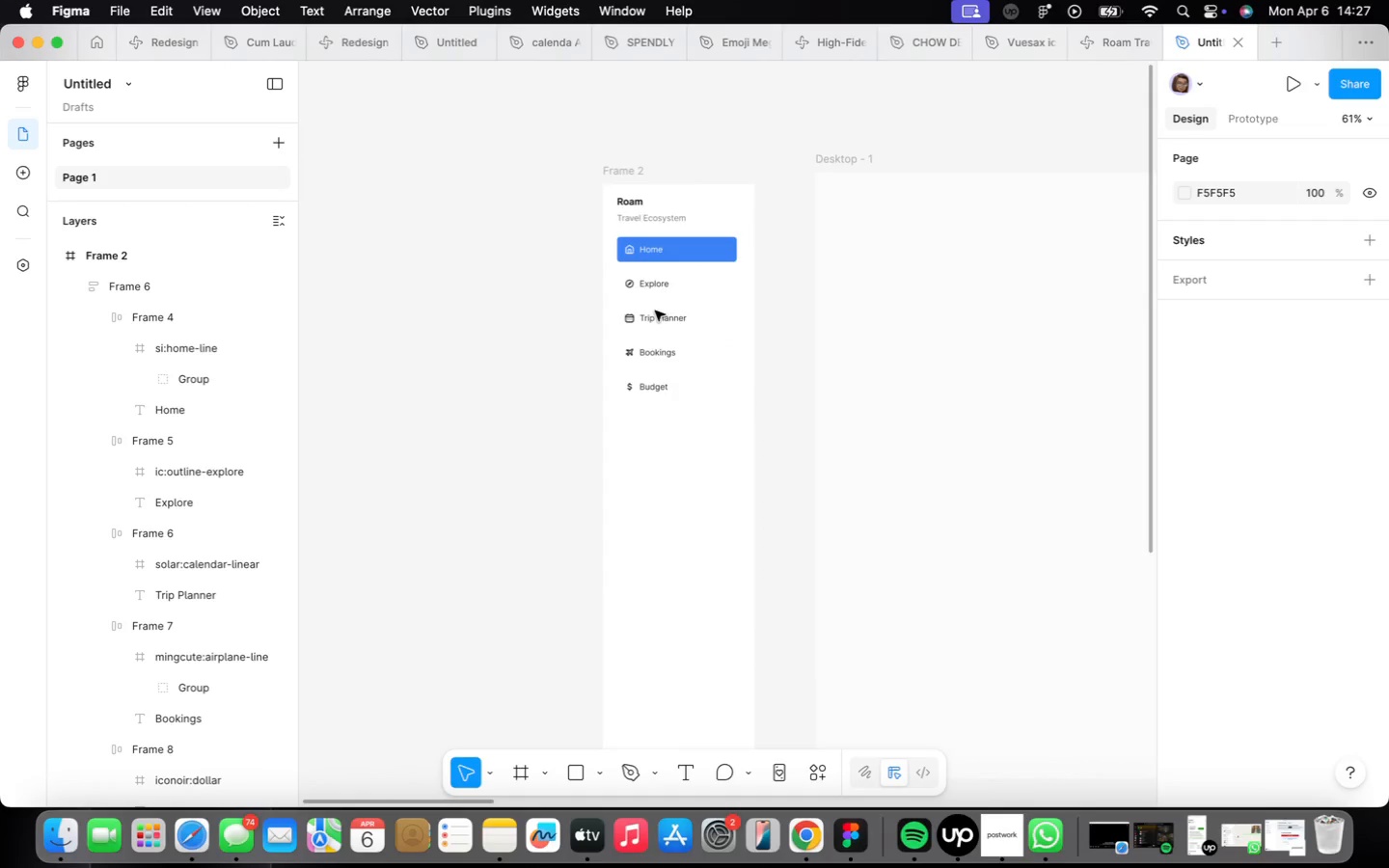 
wait(5.56)
 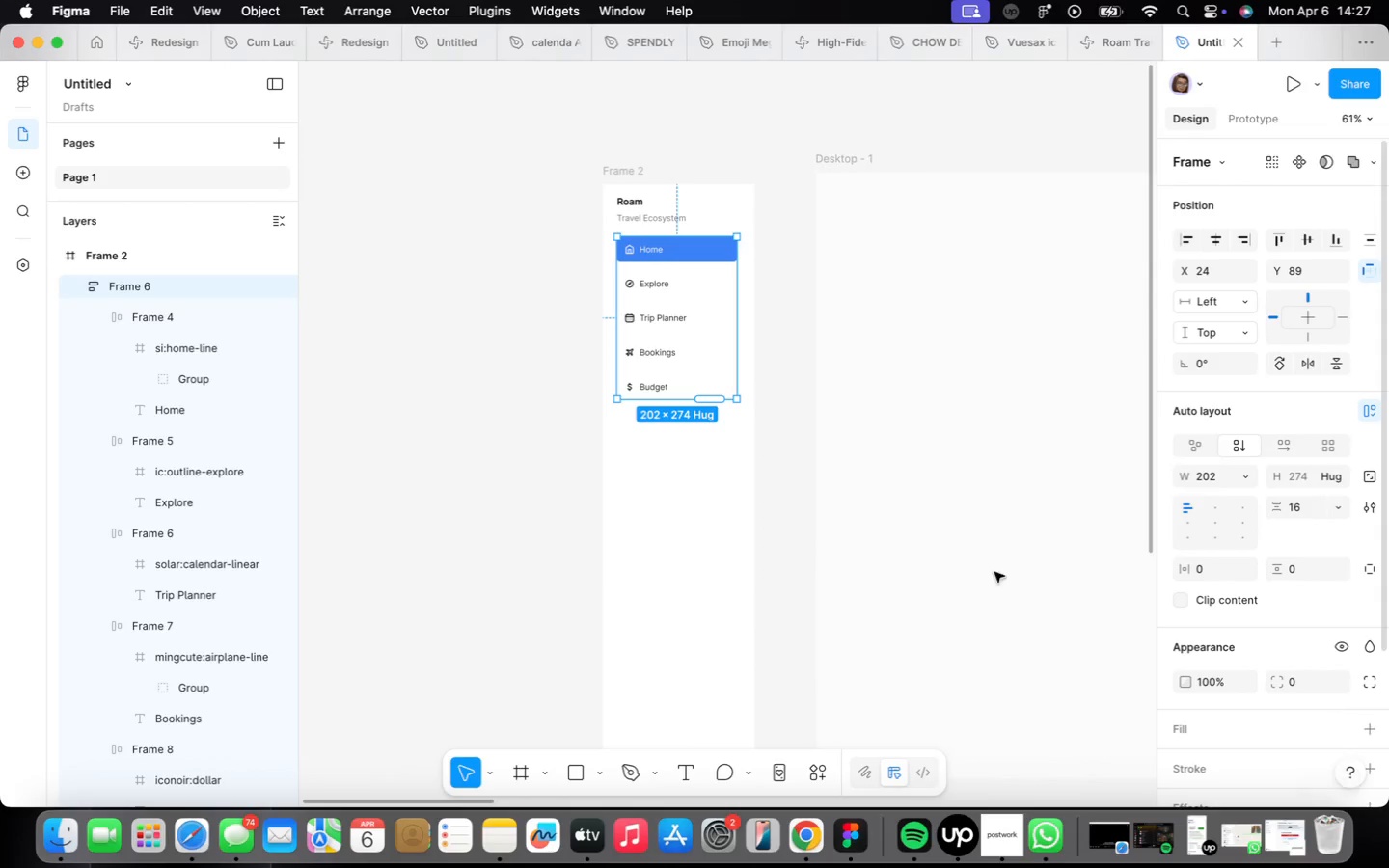 
key(O)
 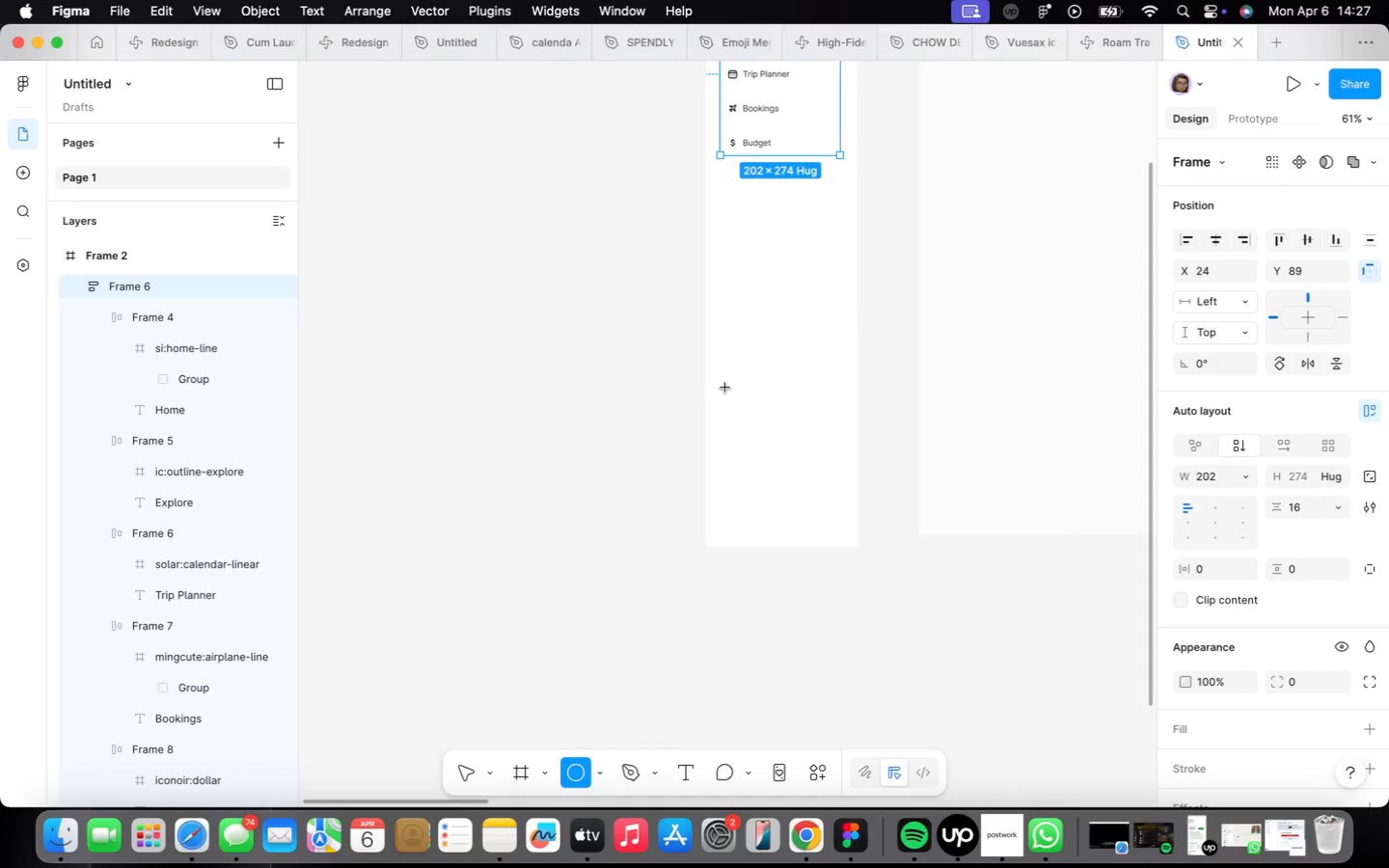 
left_click_drag(start_coordinate=[708, 376], to_coordinate=[749, 423])
 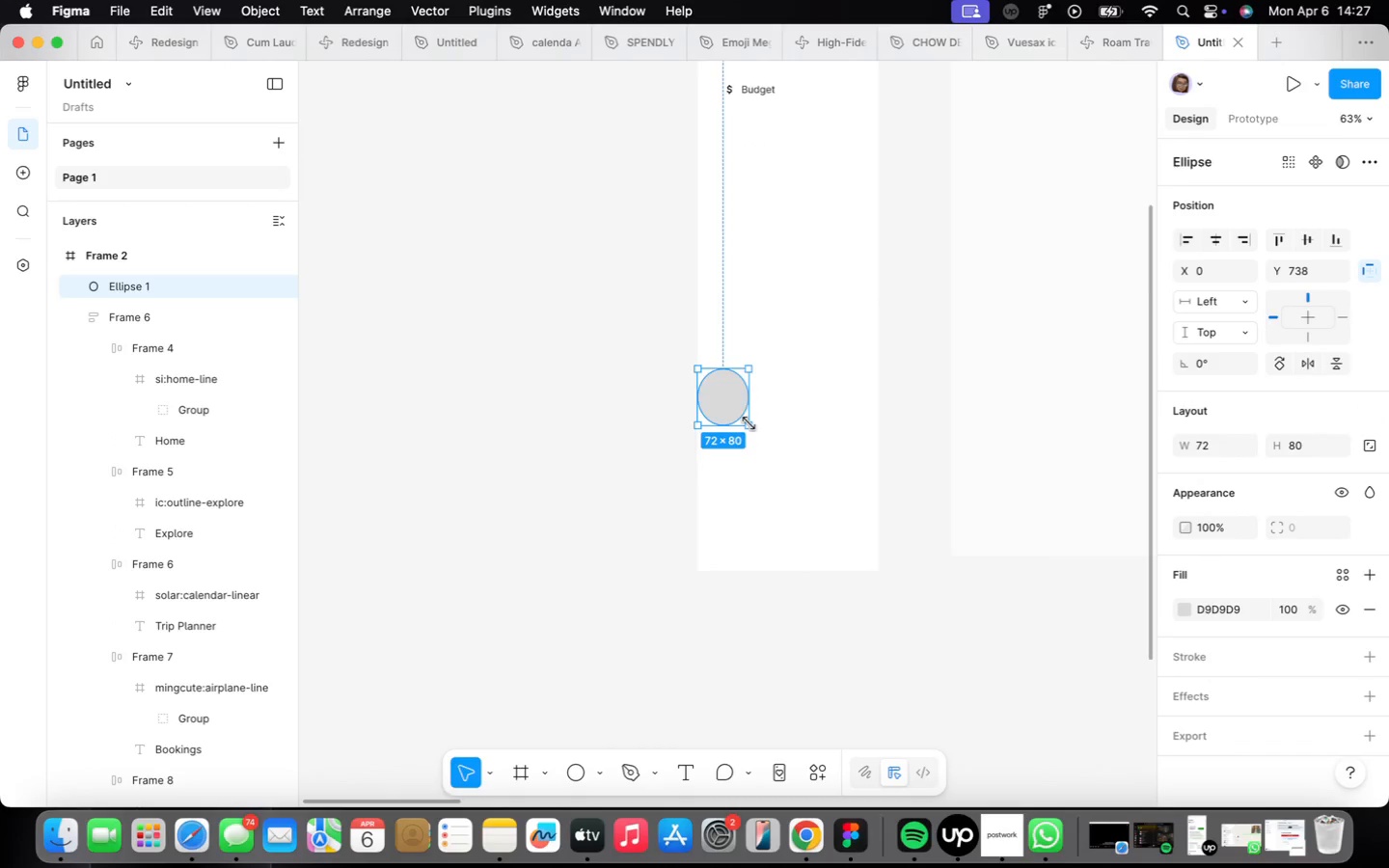 
scroll: coordinate [749, 423], scroll_direction: up, amount: 10.0
 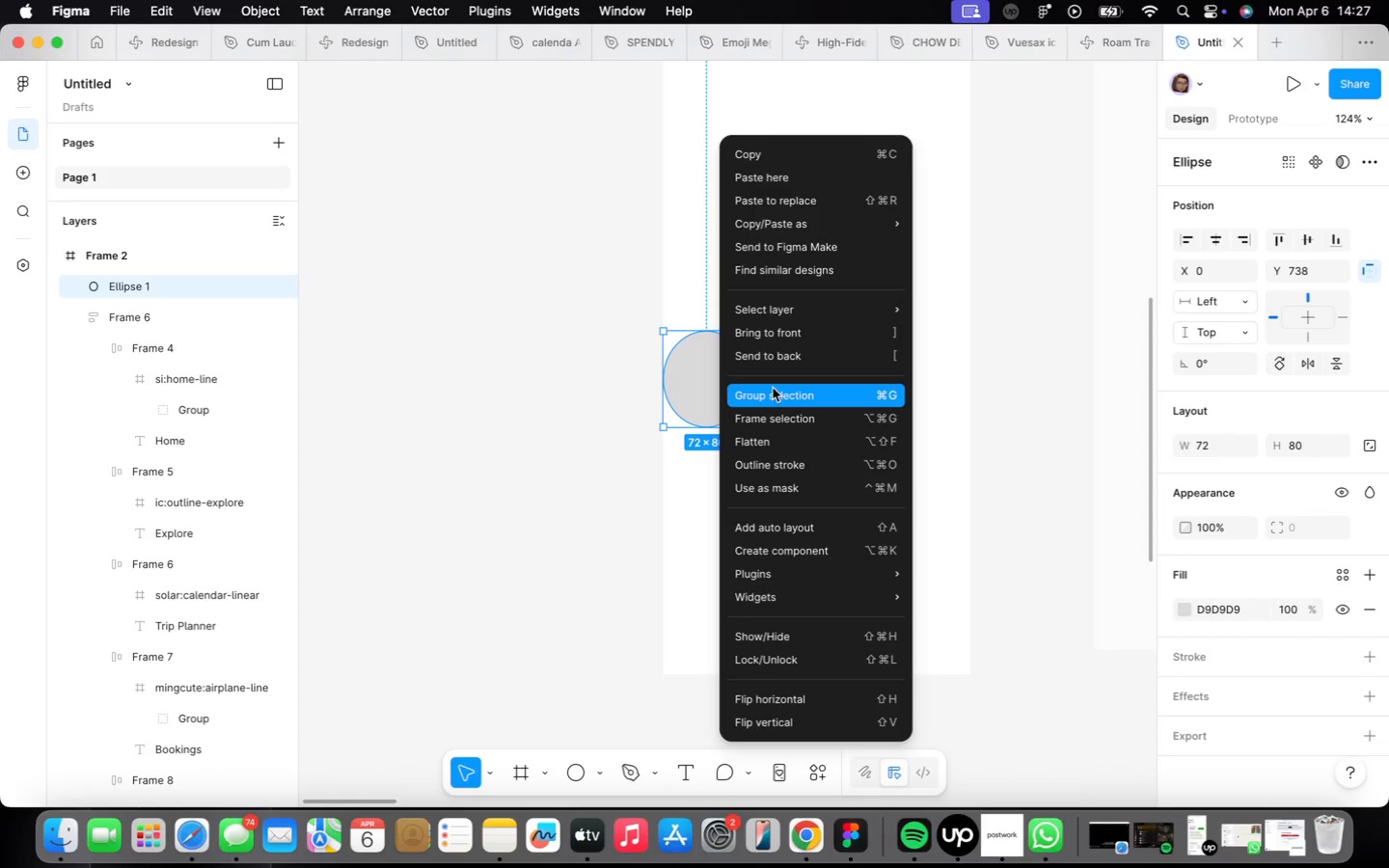 
left_click([776, 407])
 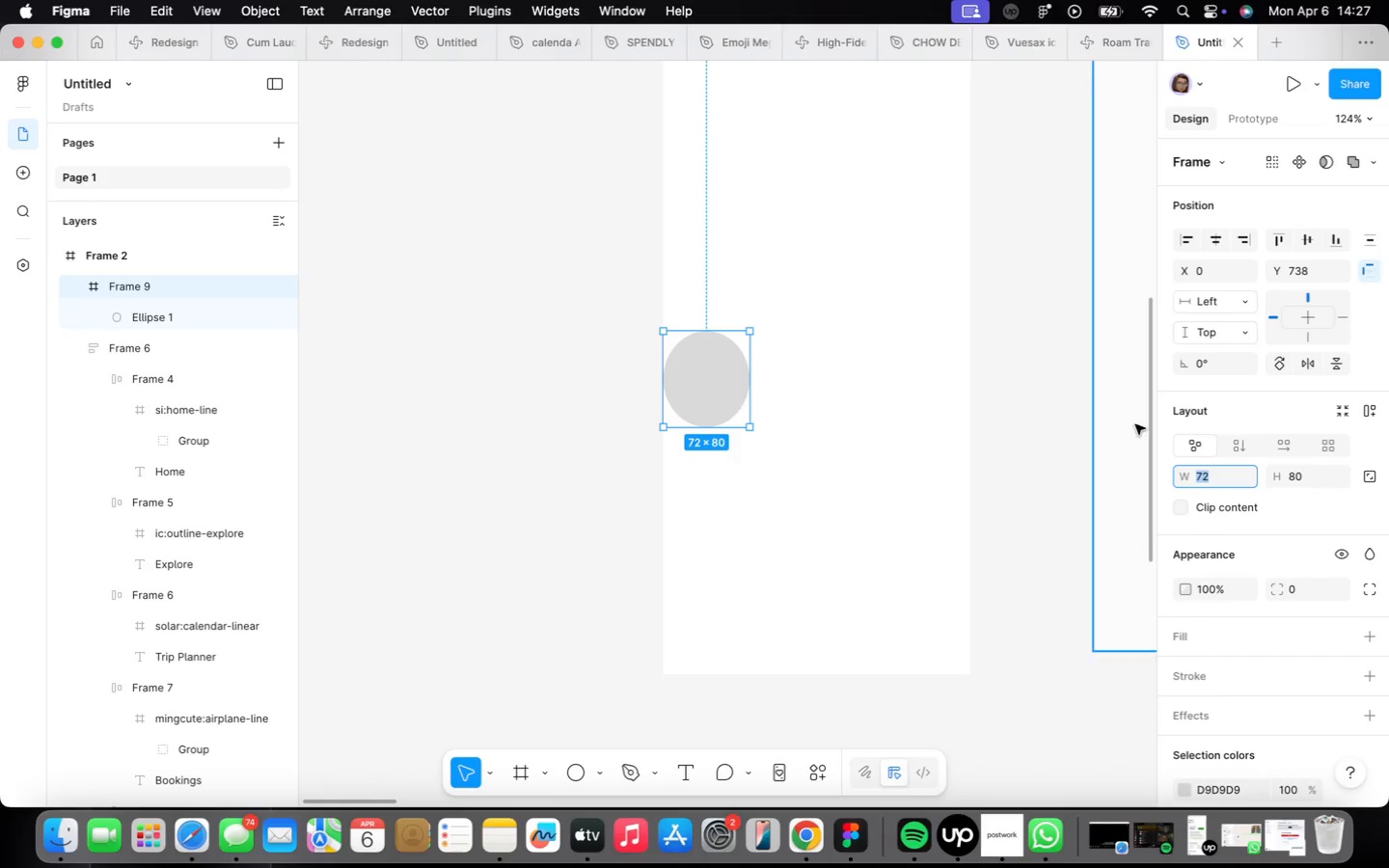 
type(60)
 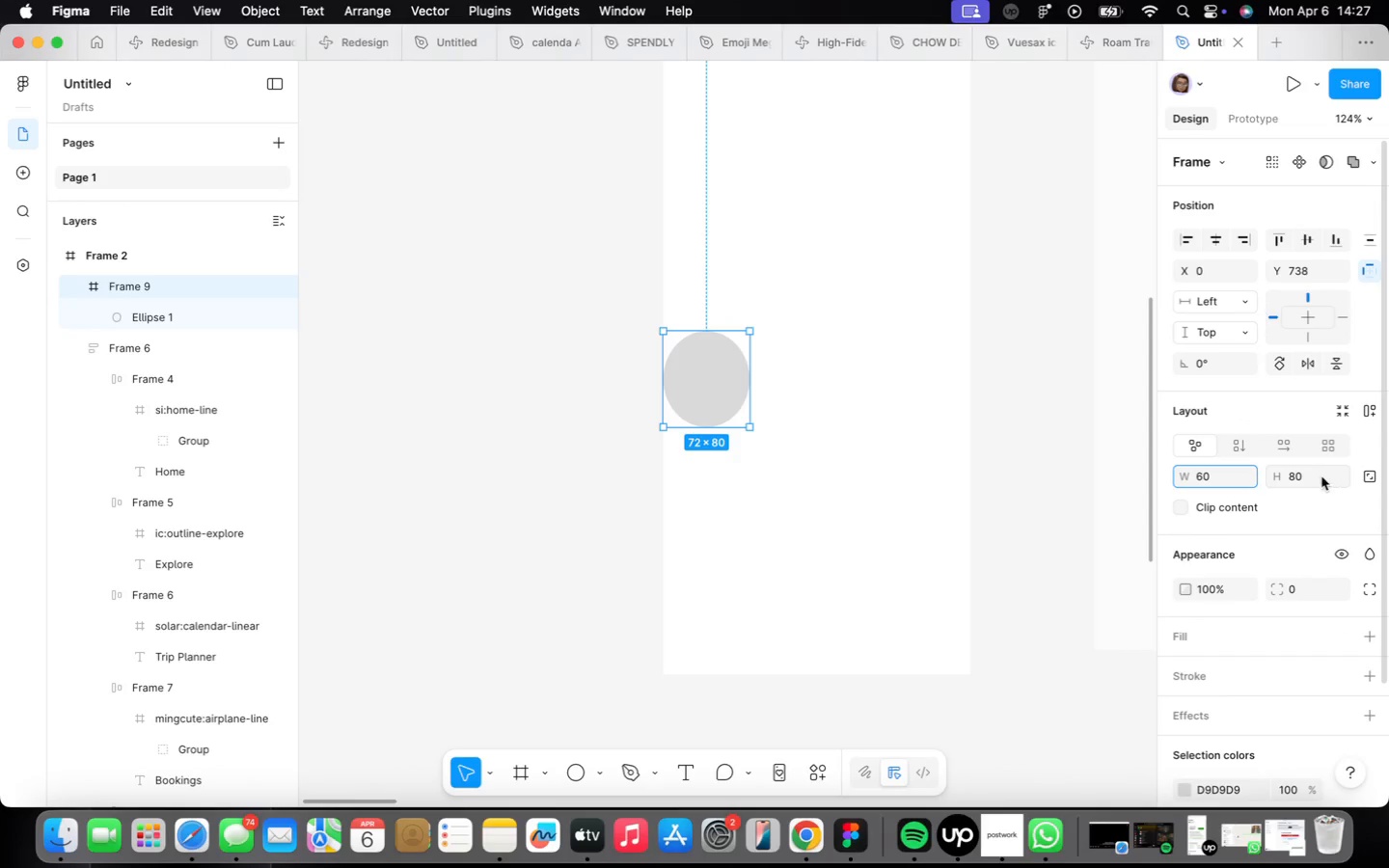 
left_click([1319, 475])
 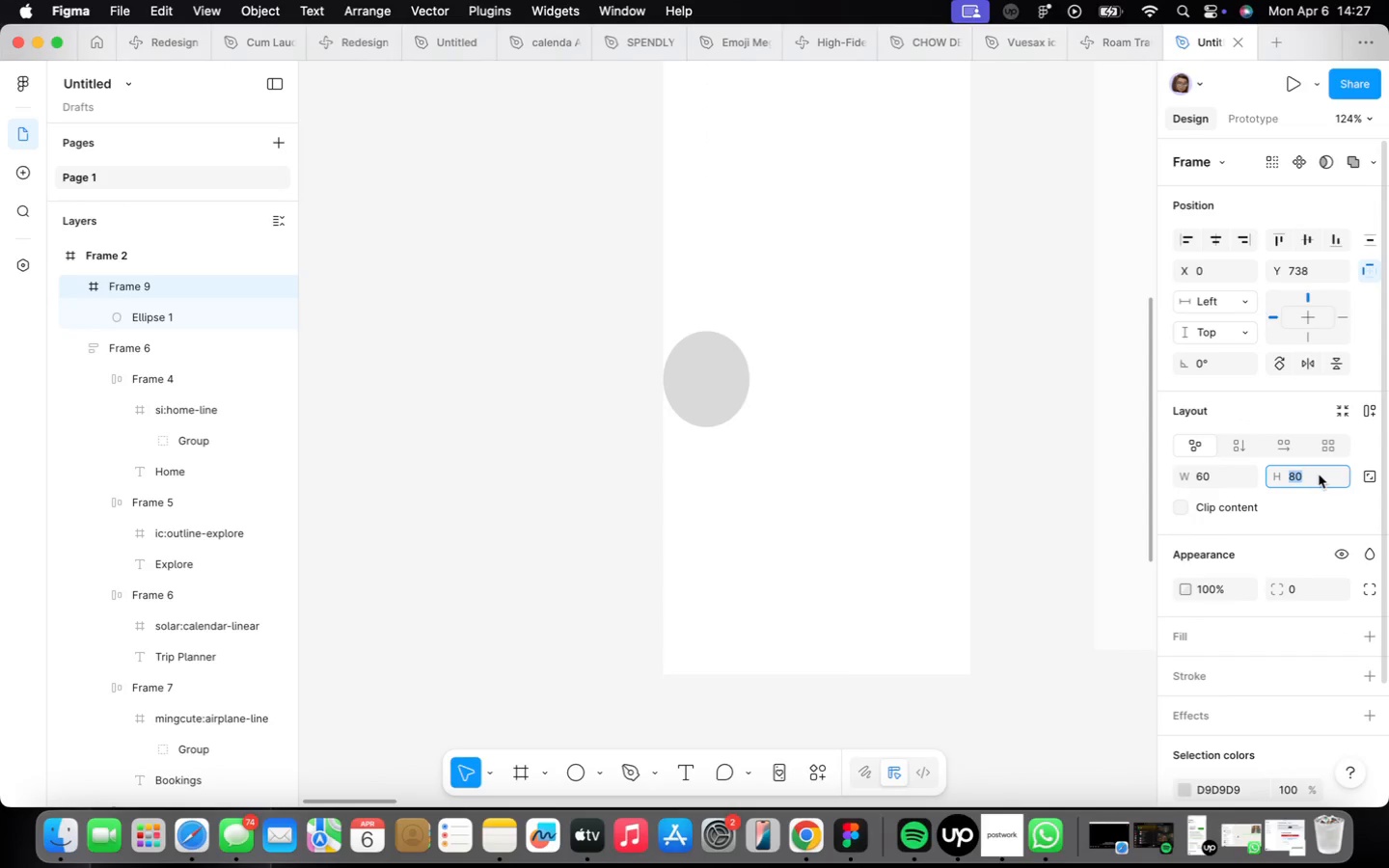 
type(60)
 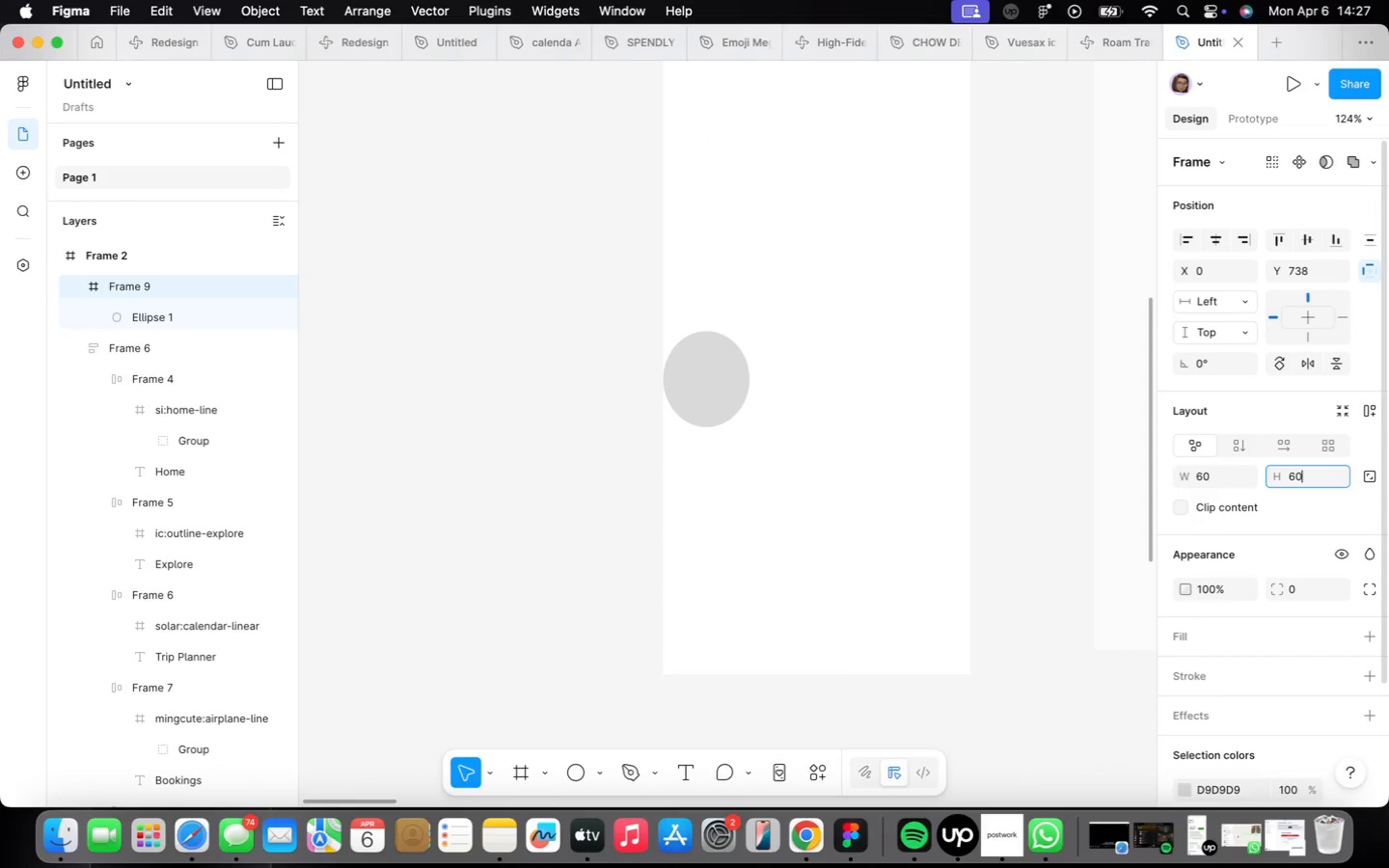 
key(Enter)
 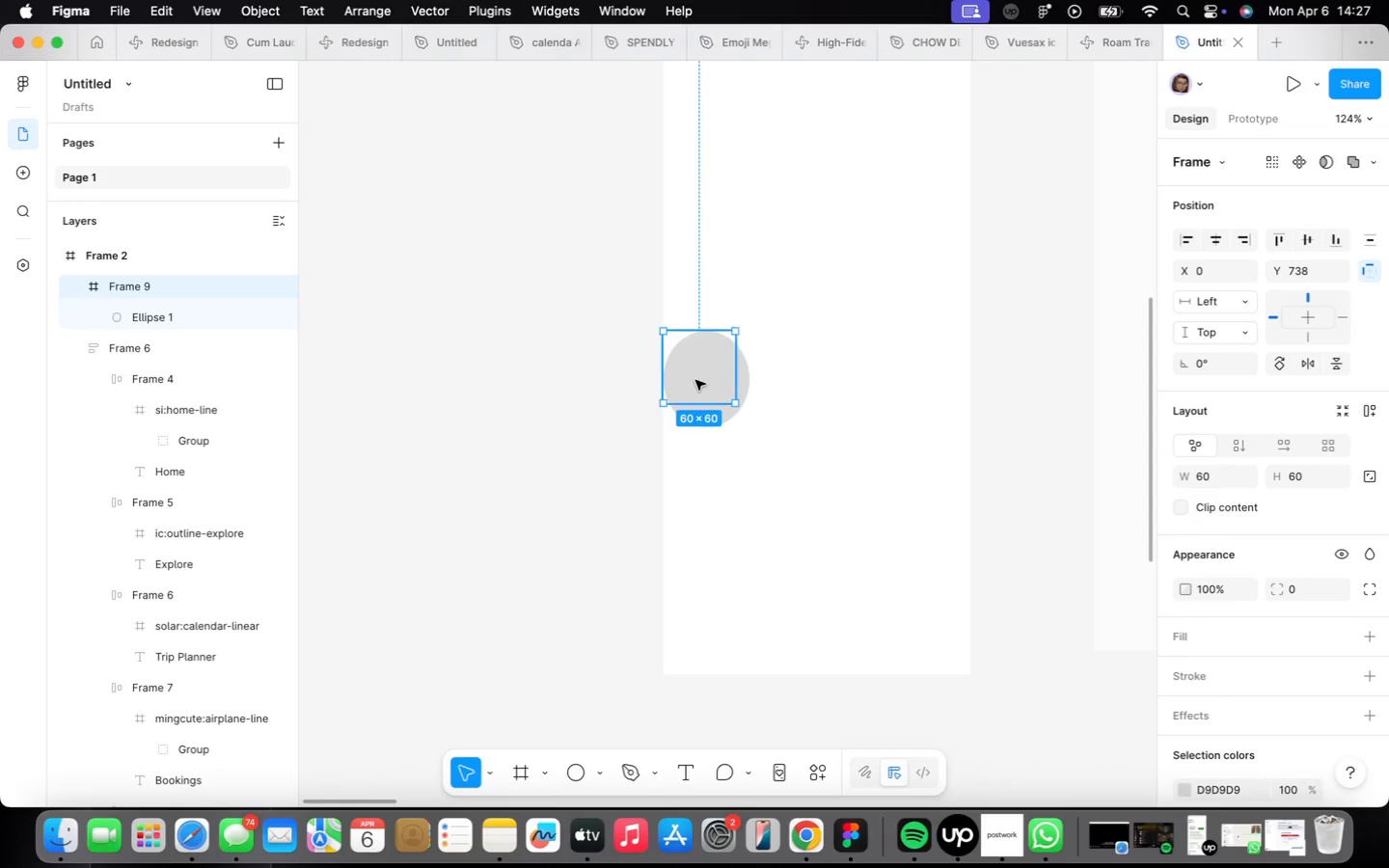 
scroll: coordinate [698, 380], scroll_direction: up, amount: 4.0
 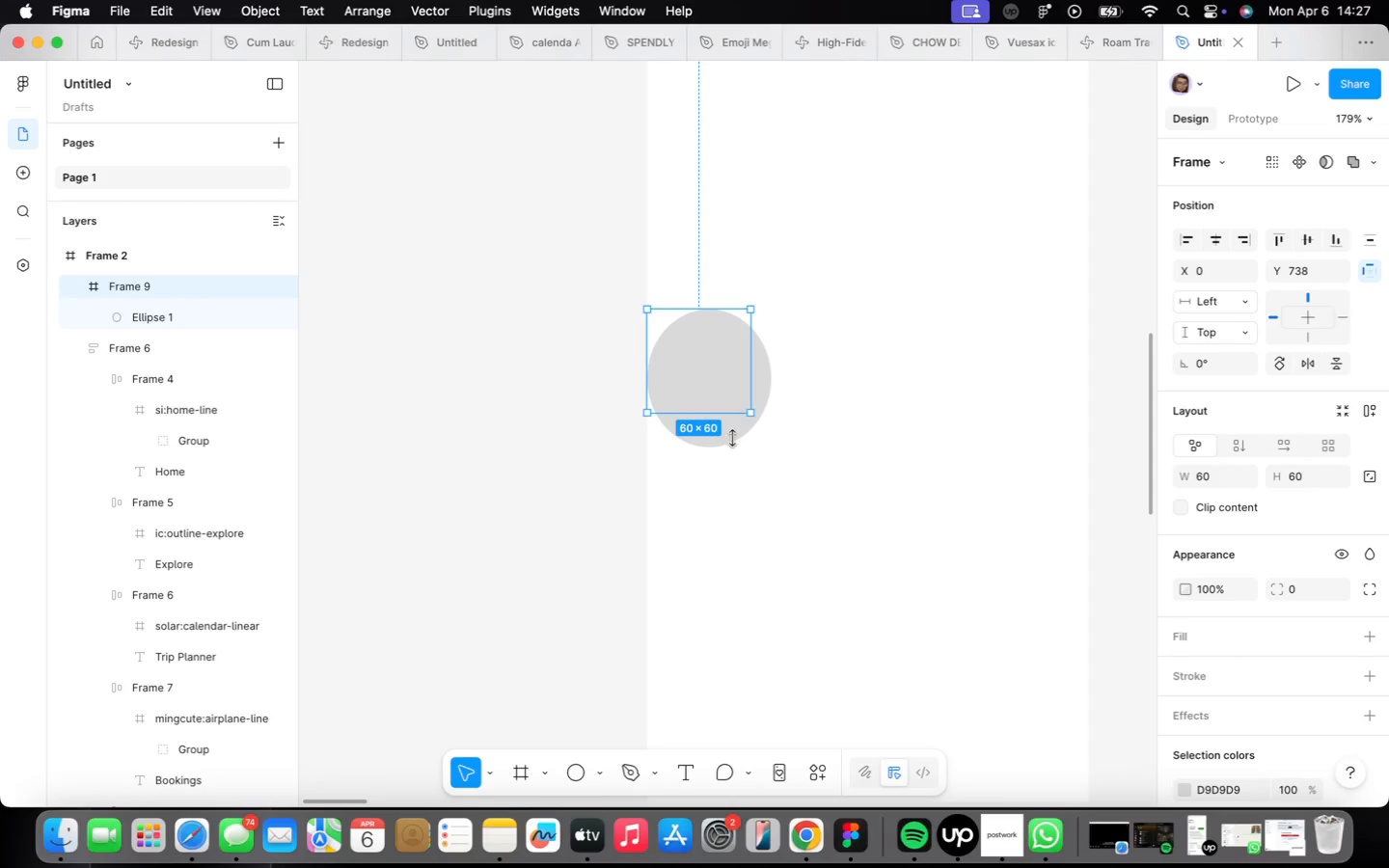 
left_click([728, 448])
 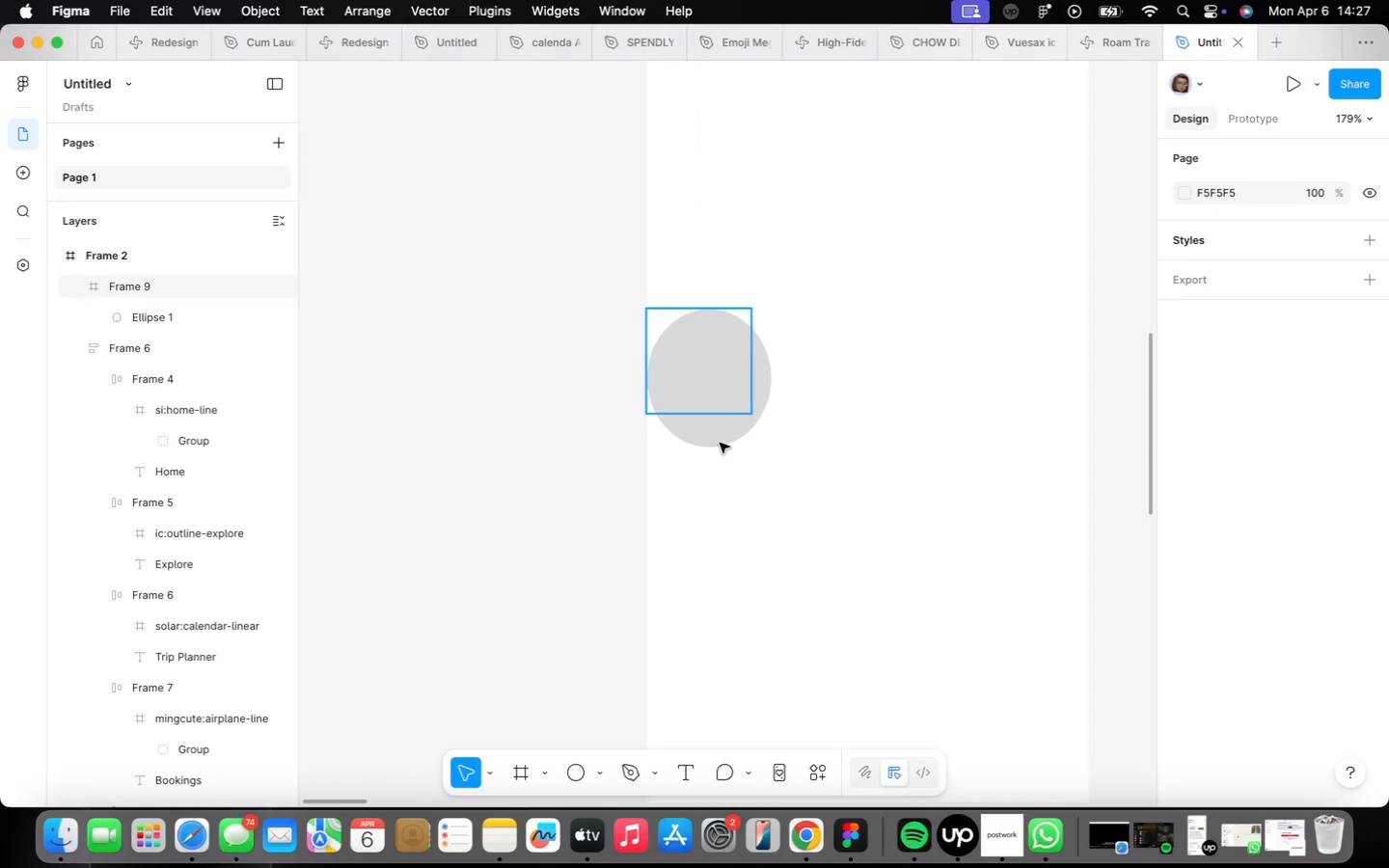 
double_click([720, 443])
 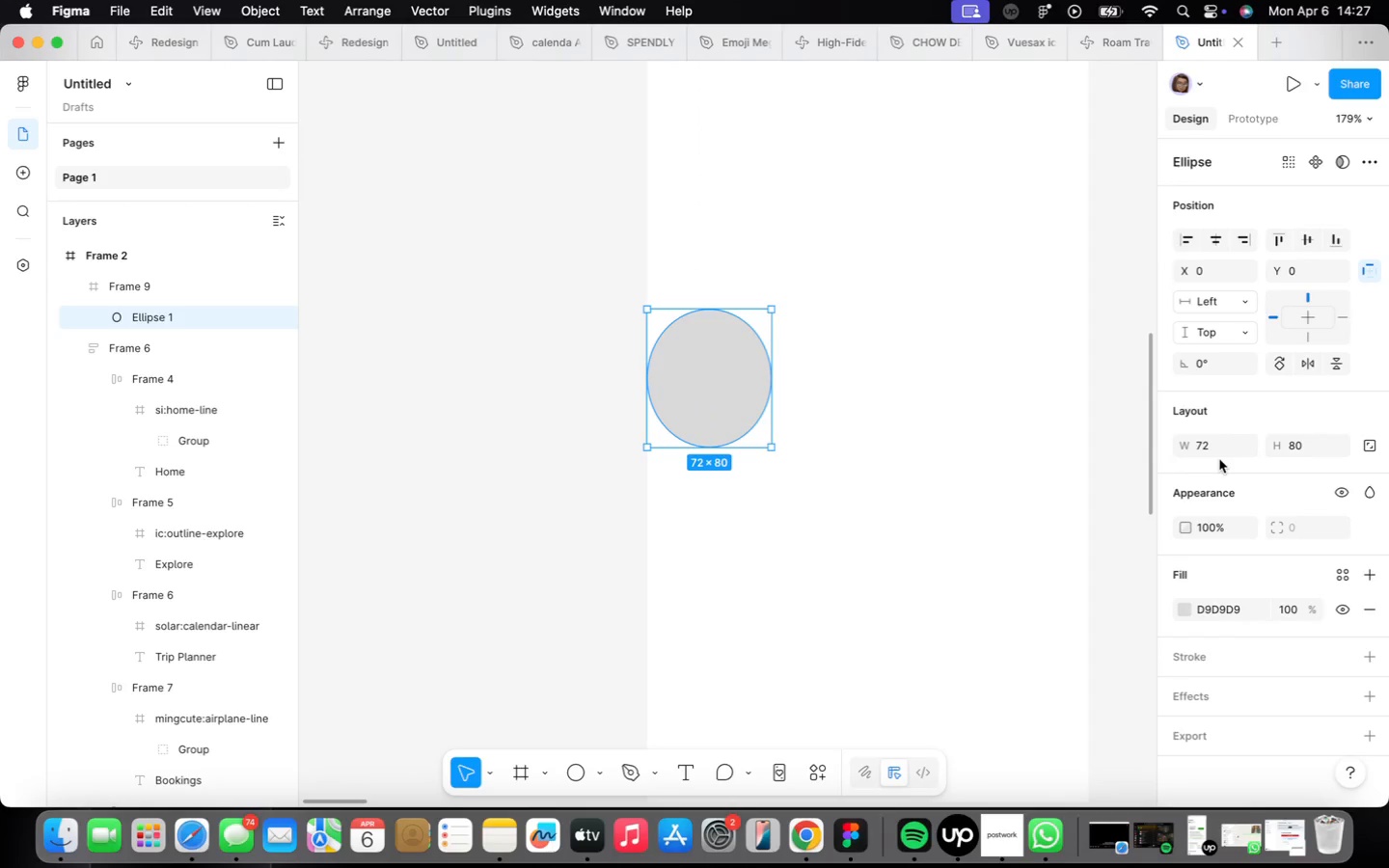 
left_click([1217, 443])
 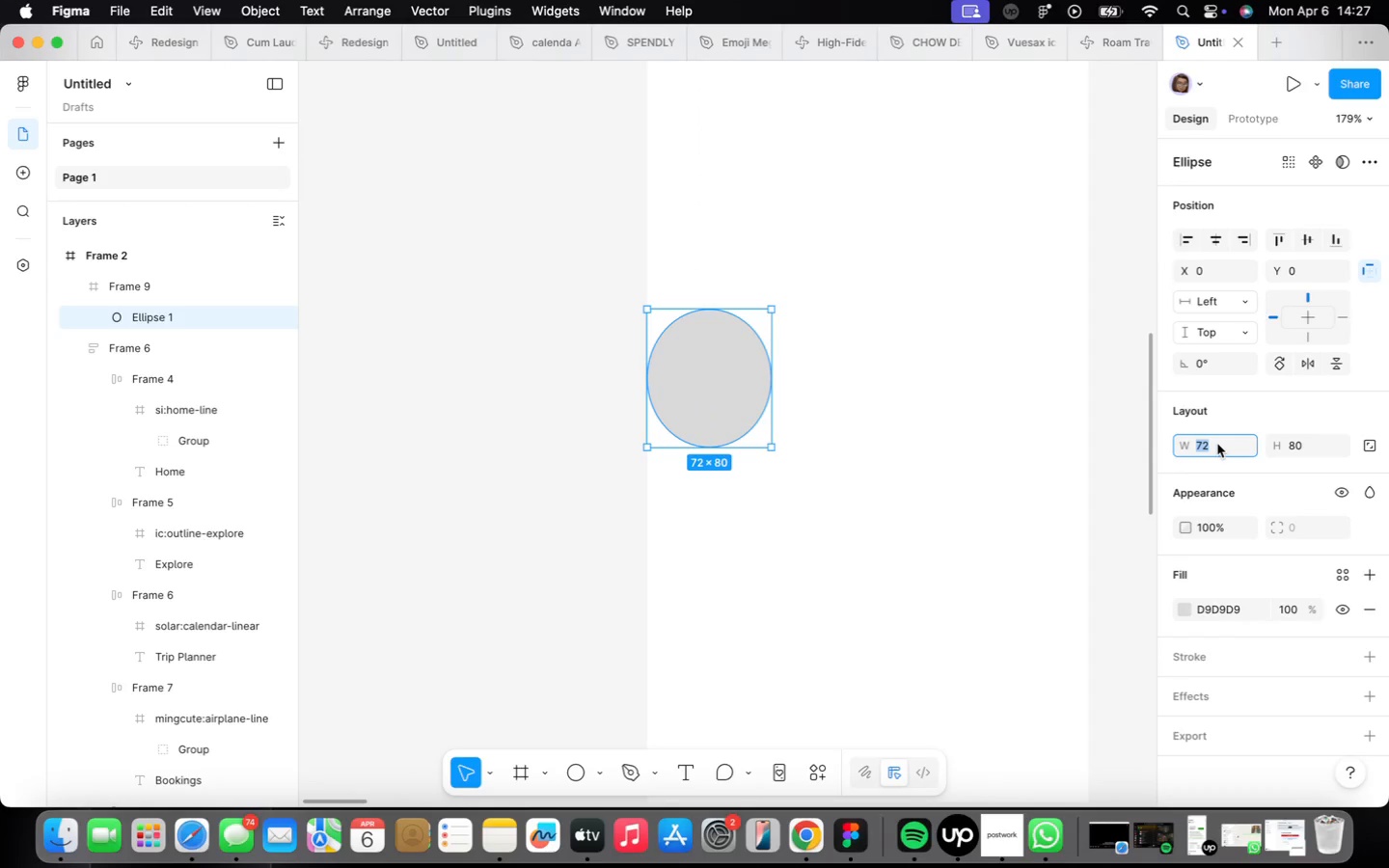 
type(60)
 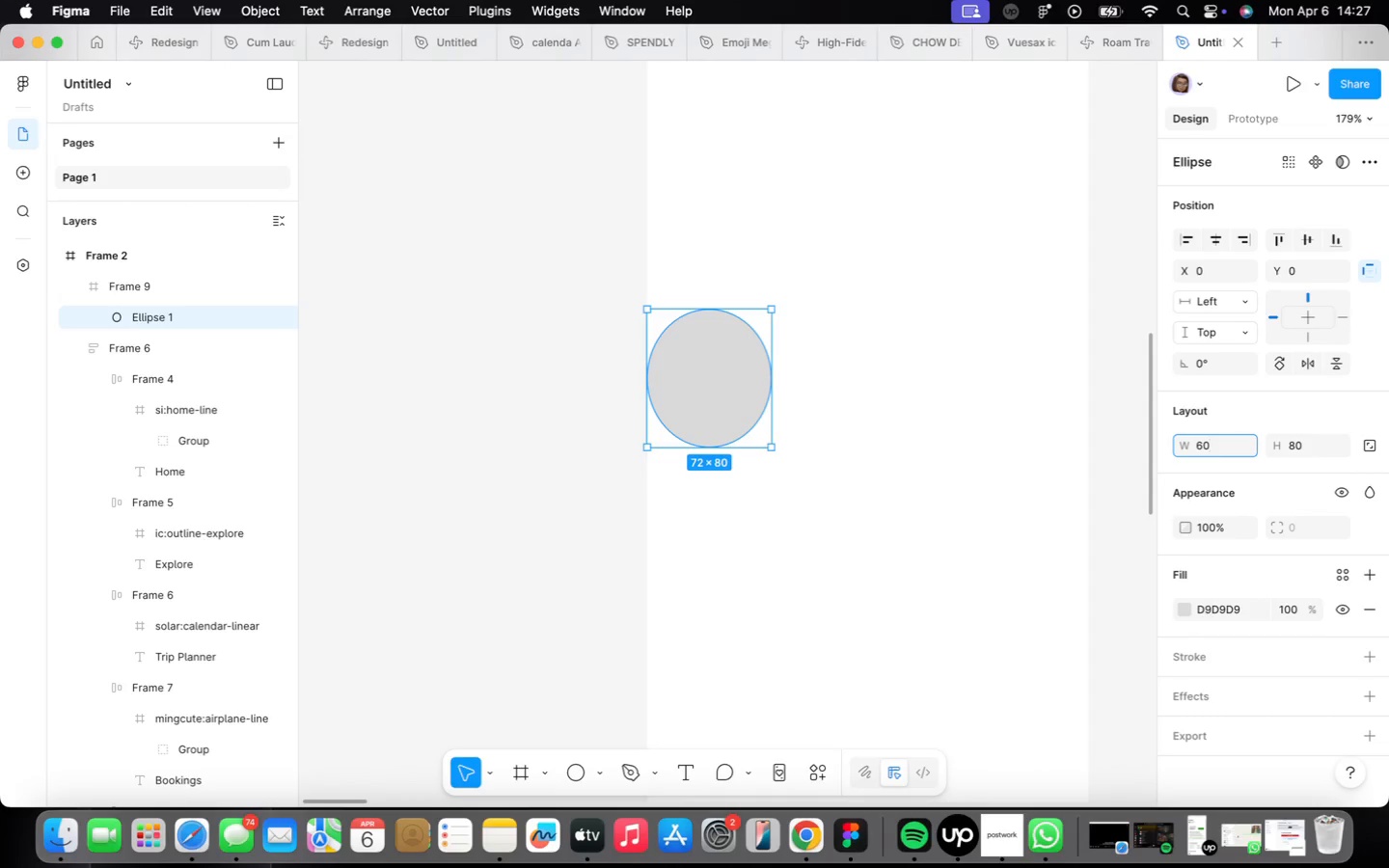 
wait(13.55)
 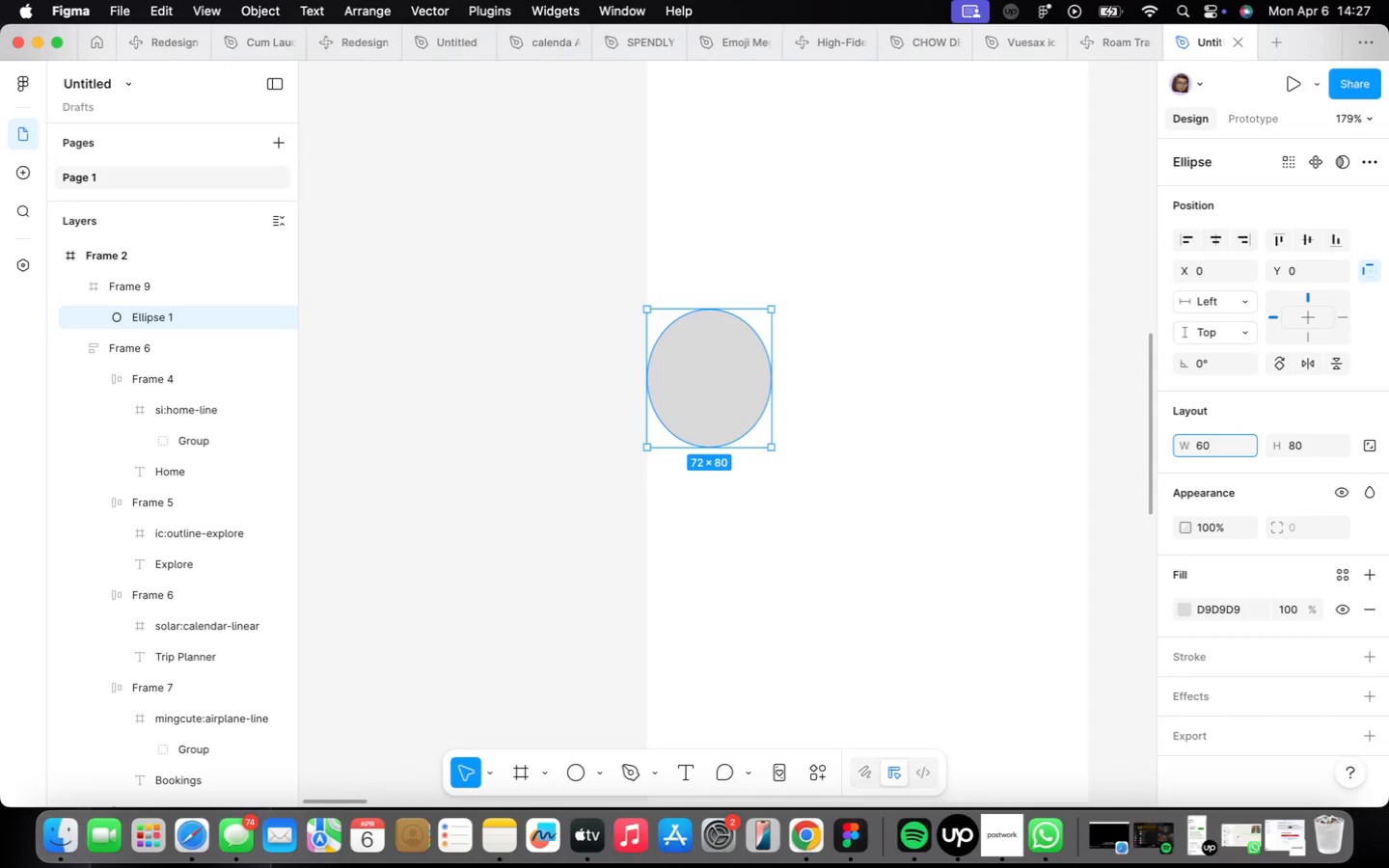 
type(60)
 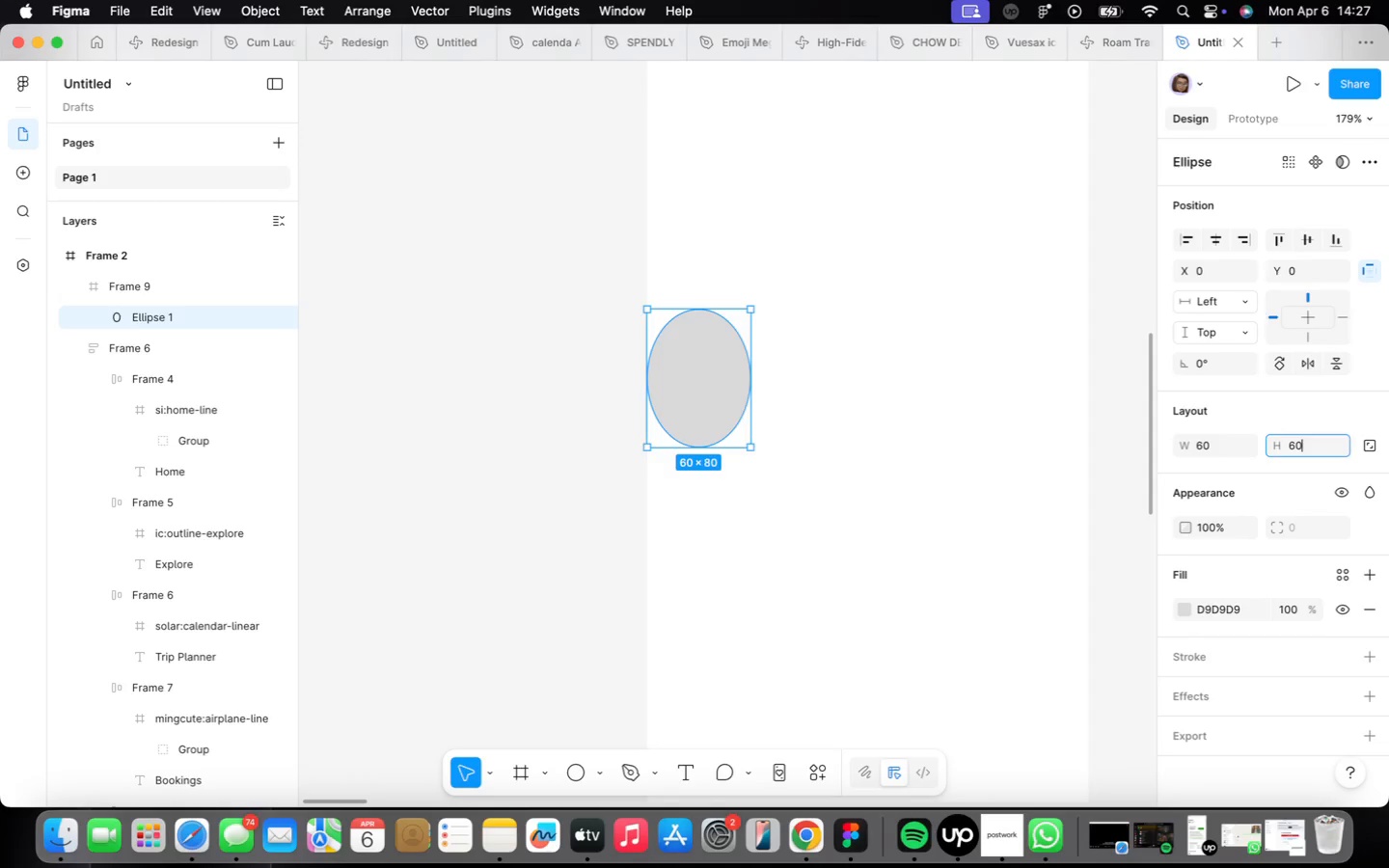 
key(Enter)
 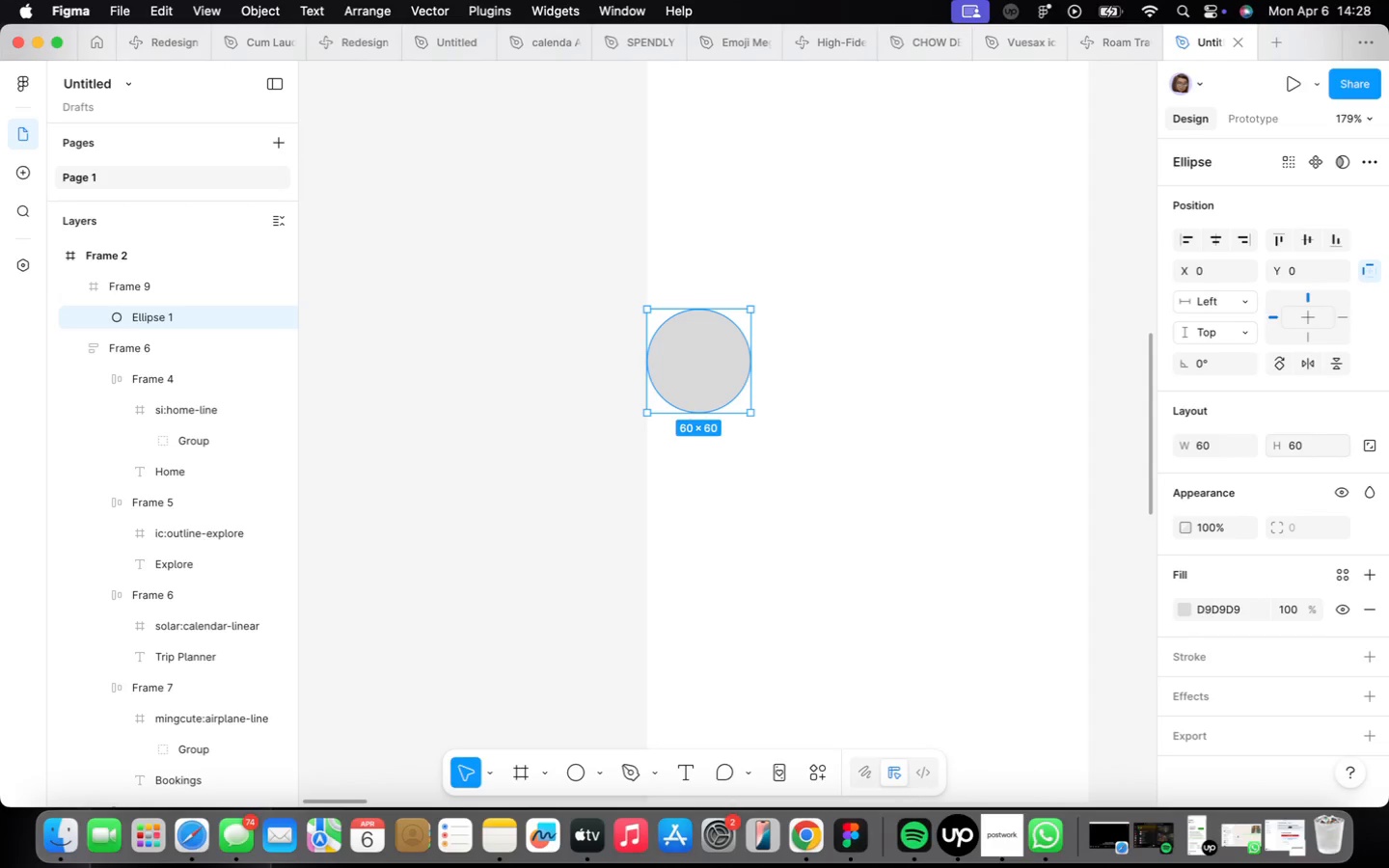 
wait(11.17)
 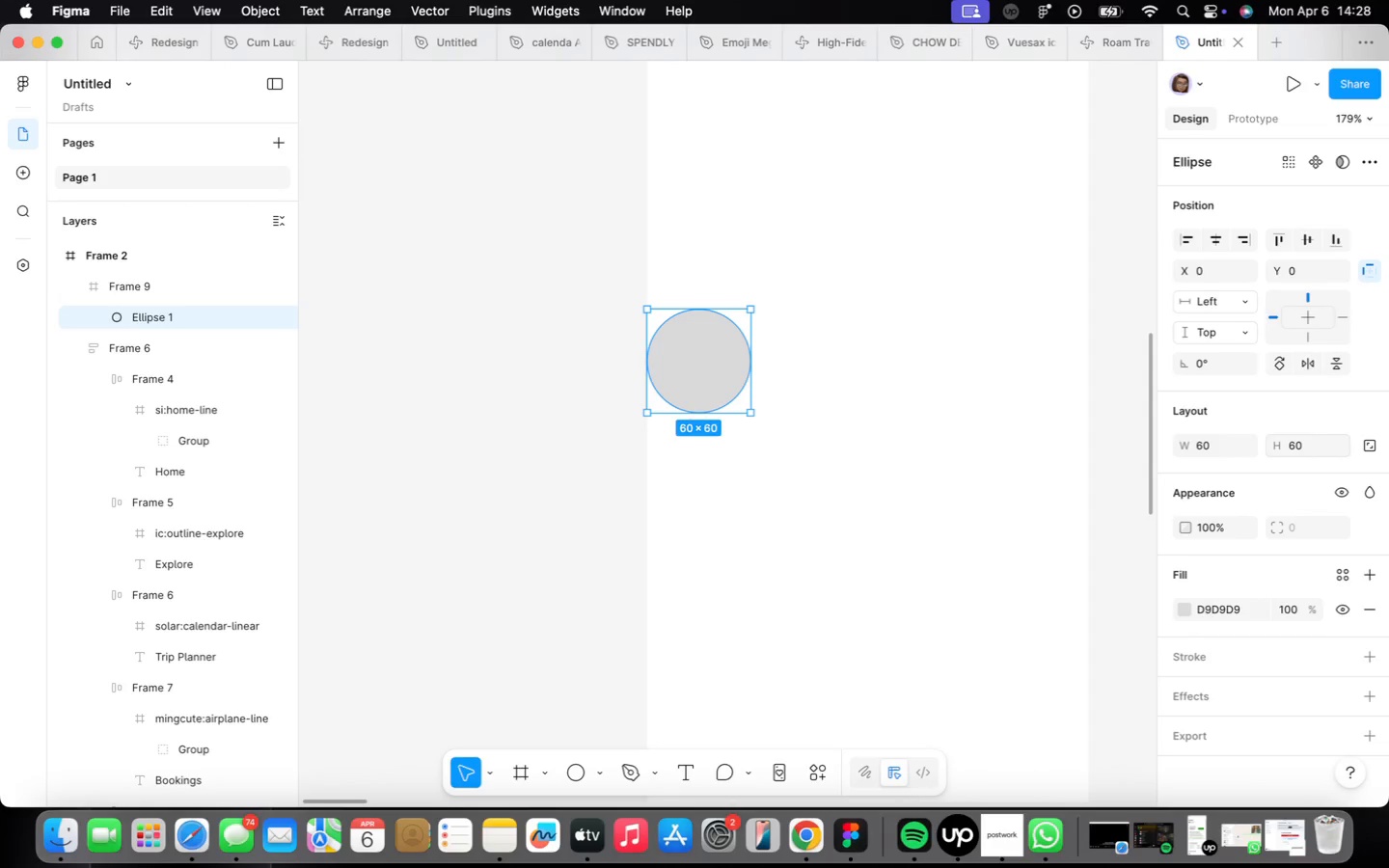 
left_click_drag(start_coordinate=[668, 361], to_coordinate=[721, 200])
 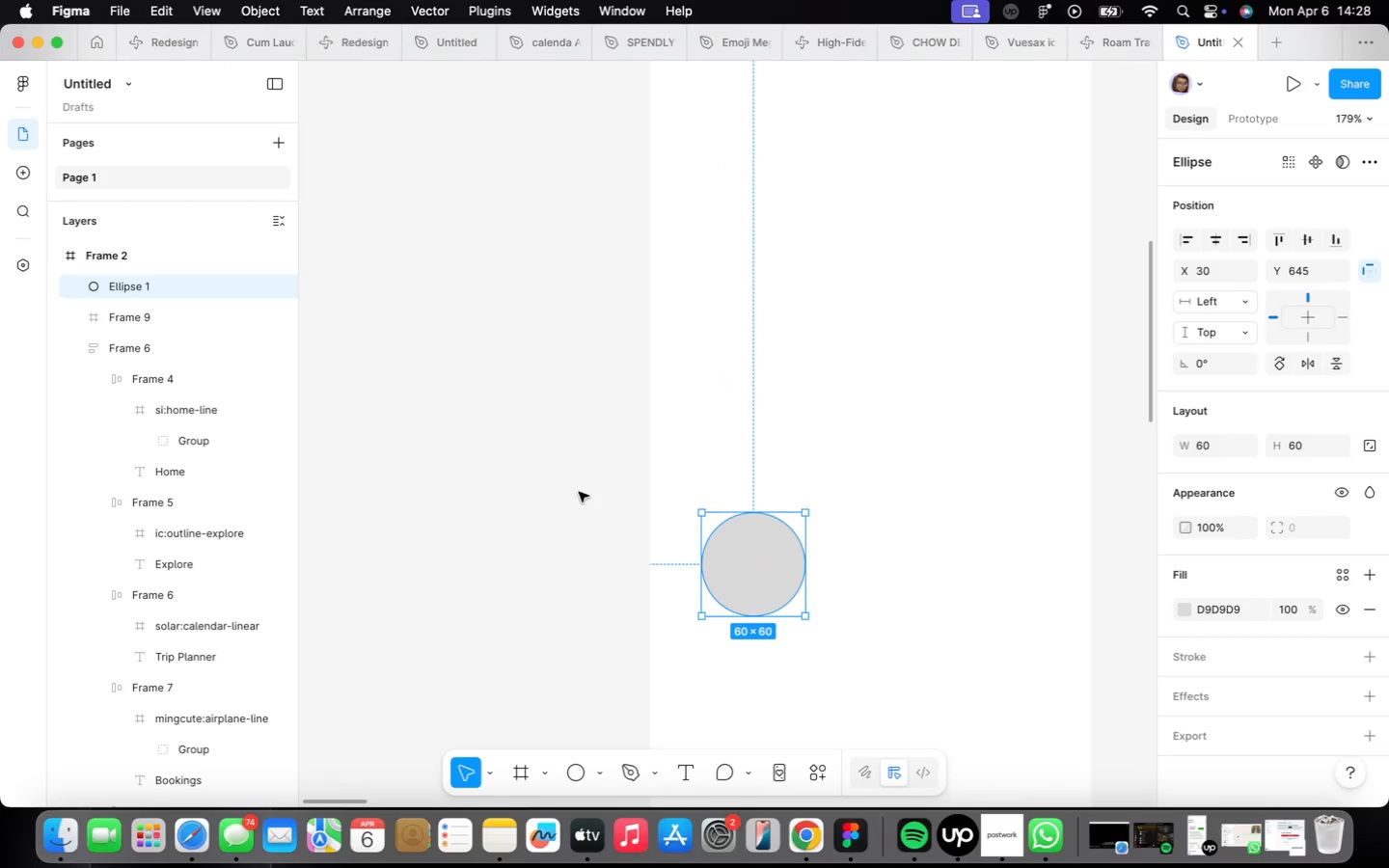 
scroll: coordinate [770, 566], scroll_direction: down, amount: 9.0
 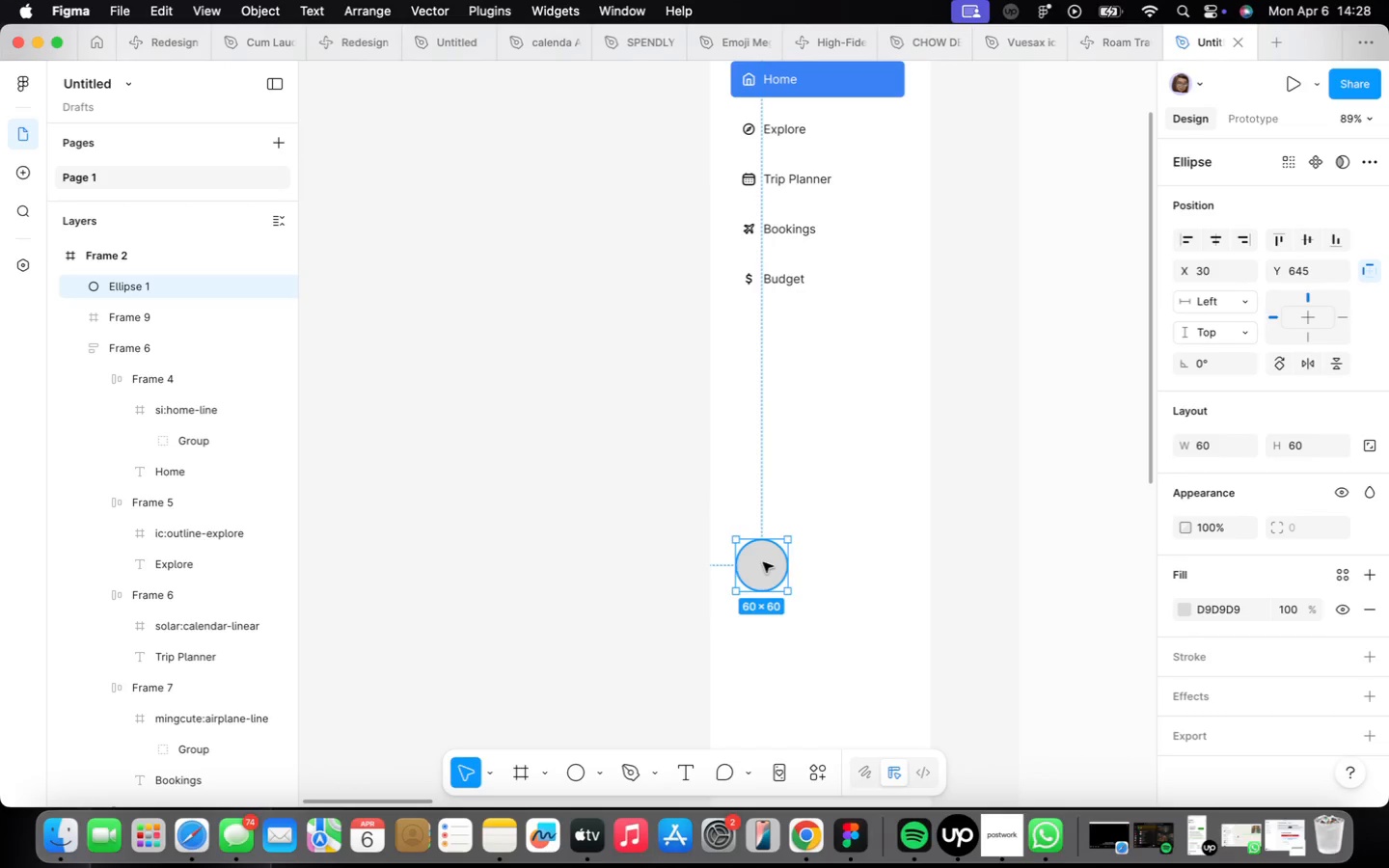 
left_click_drag(start_coordinate=[763, 562], to_coordinate=[757, 666])
 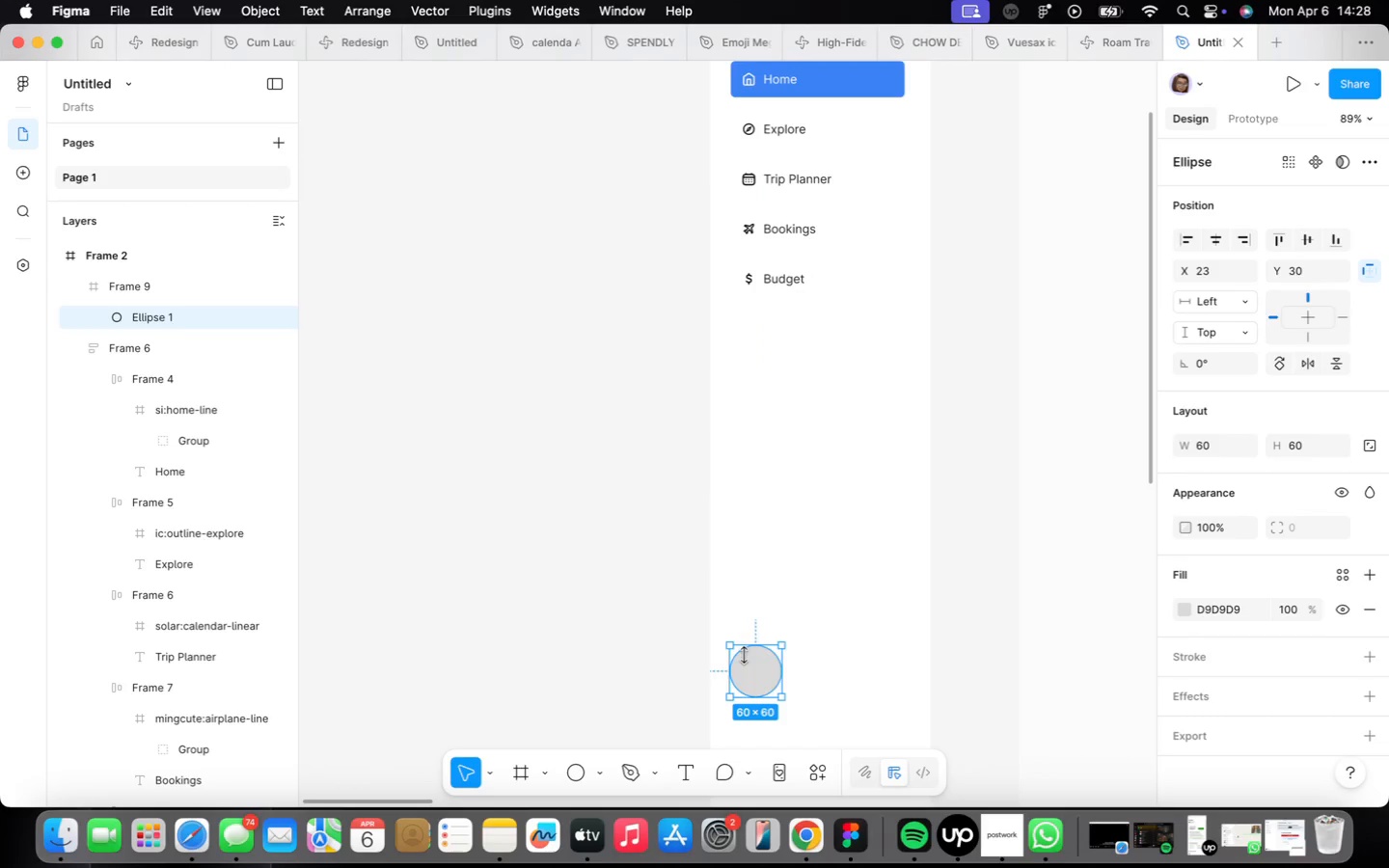 
left_click([831, 669])
 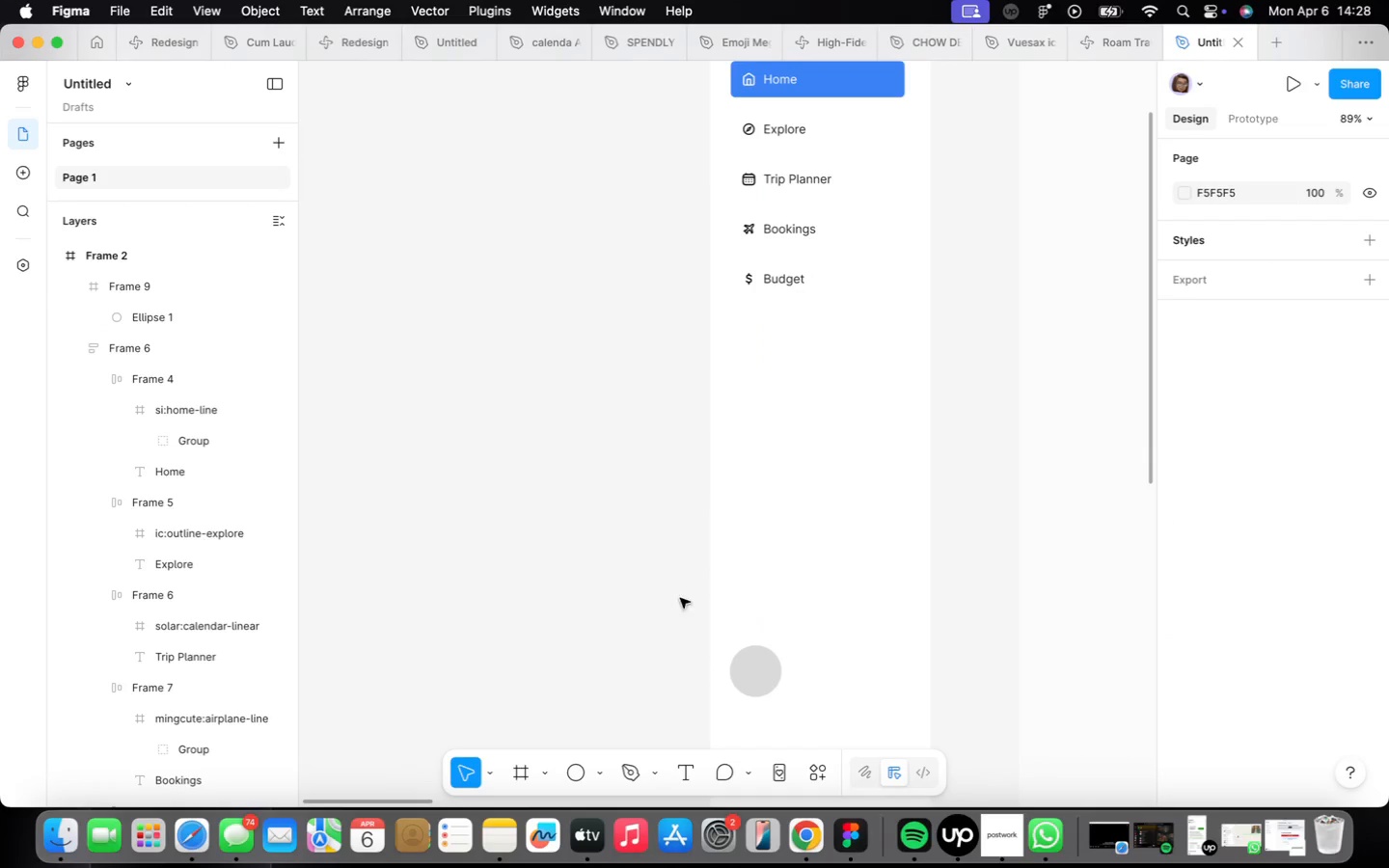 
left_click_drag(start_coordinate=[708, 599], to_coordinate=[850, 701])
 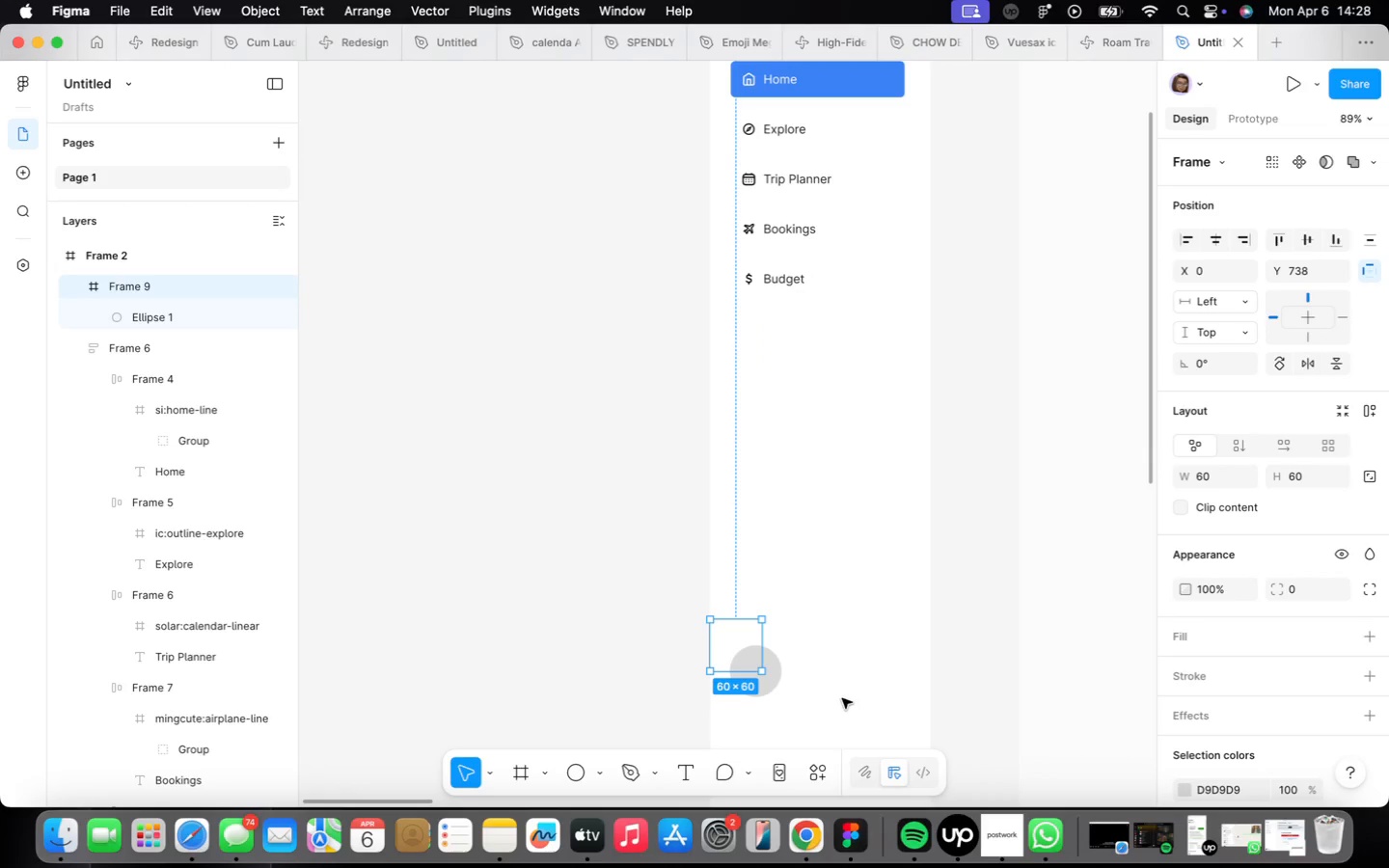 
key(Backspace)
 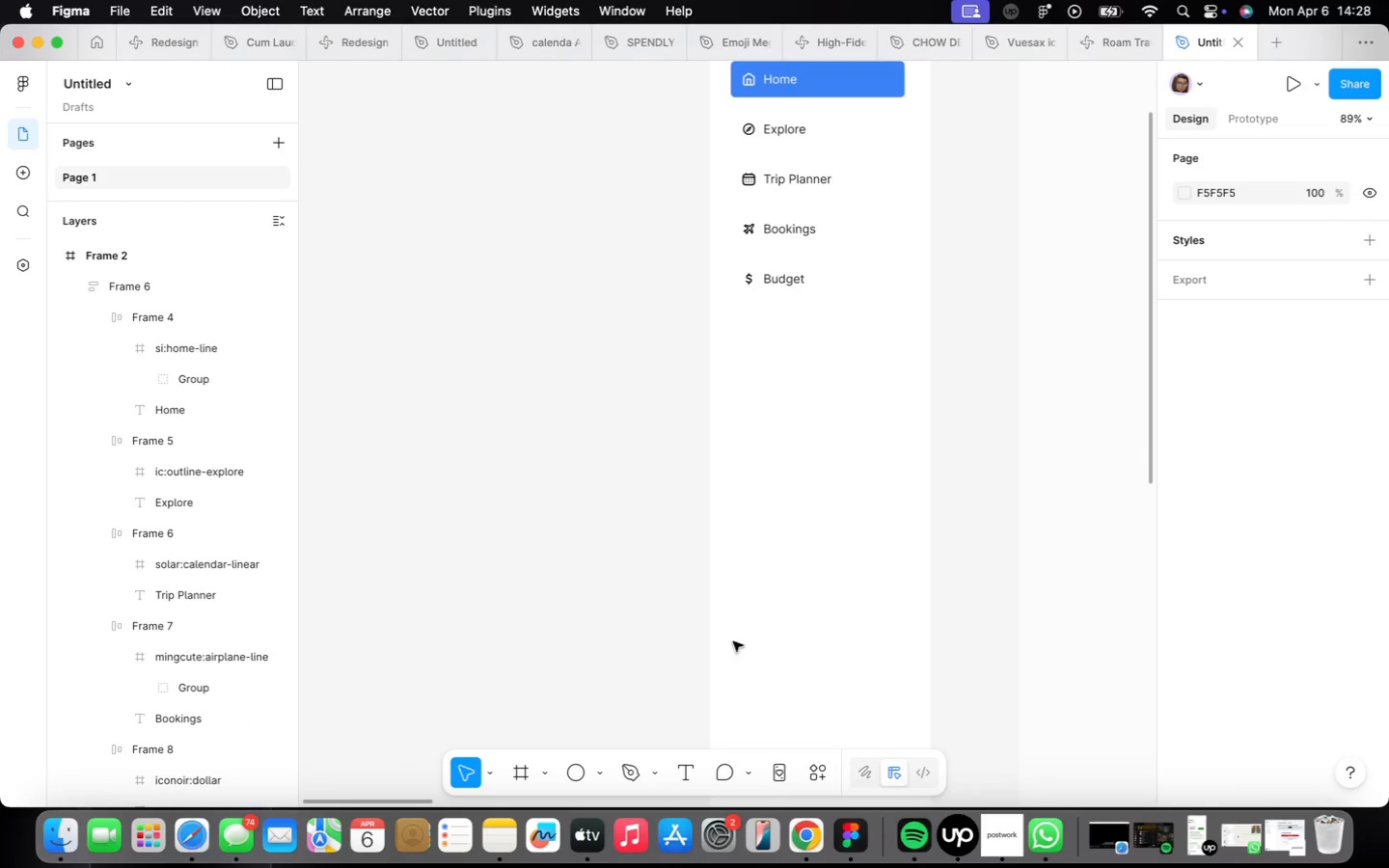 
scroll: coordinate [733, 641], scroll_direction: up, amount: 1.0
 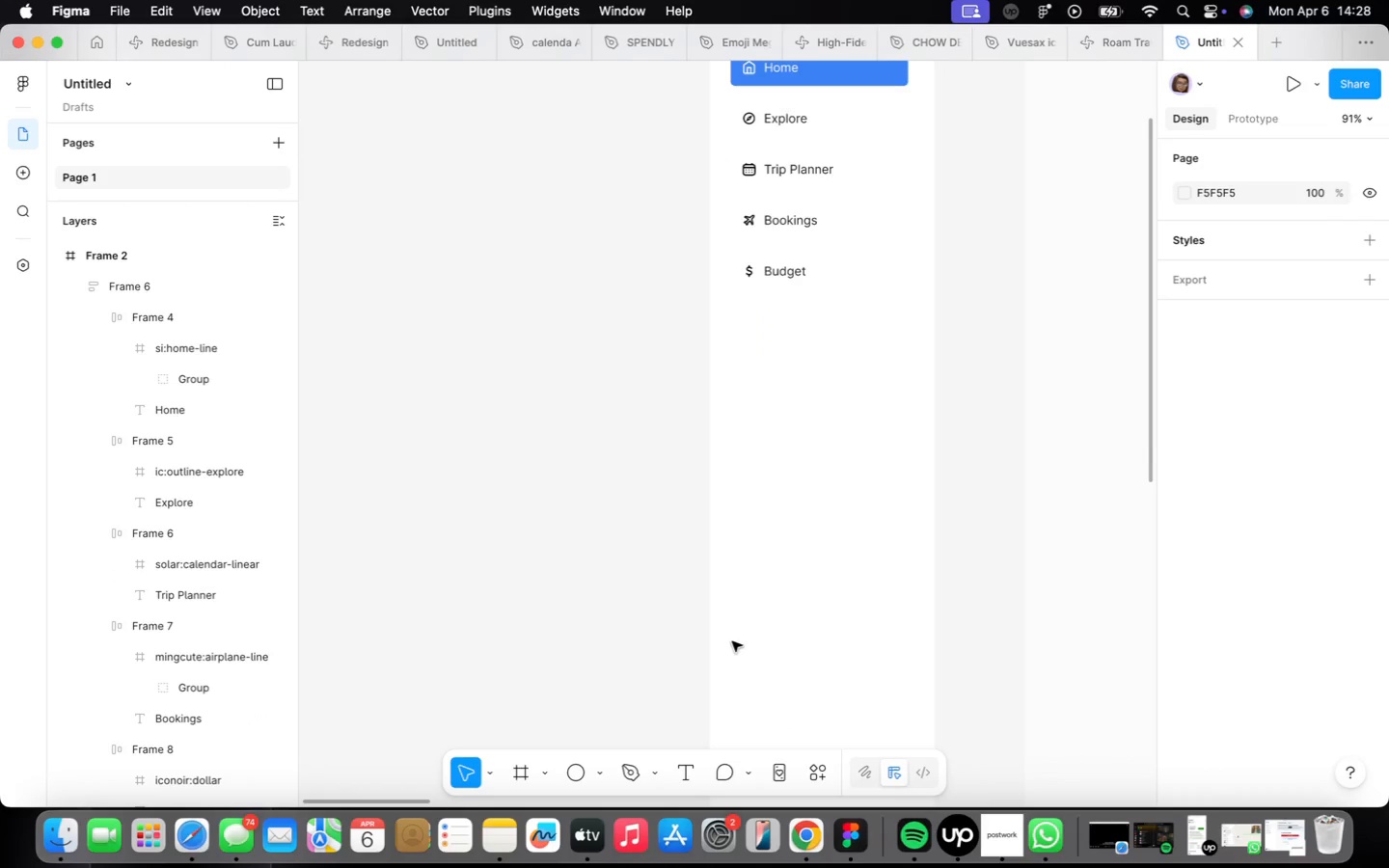 
key(F)
 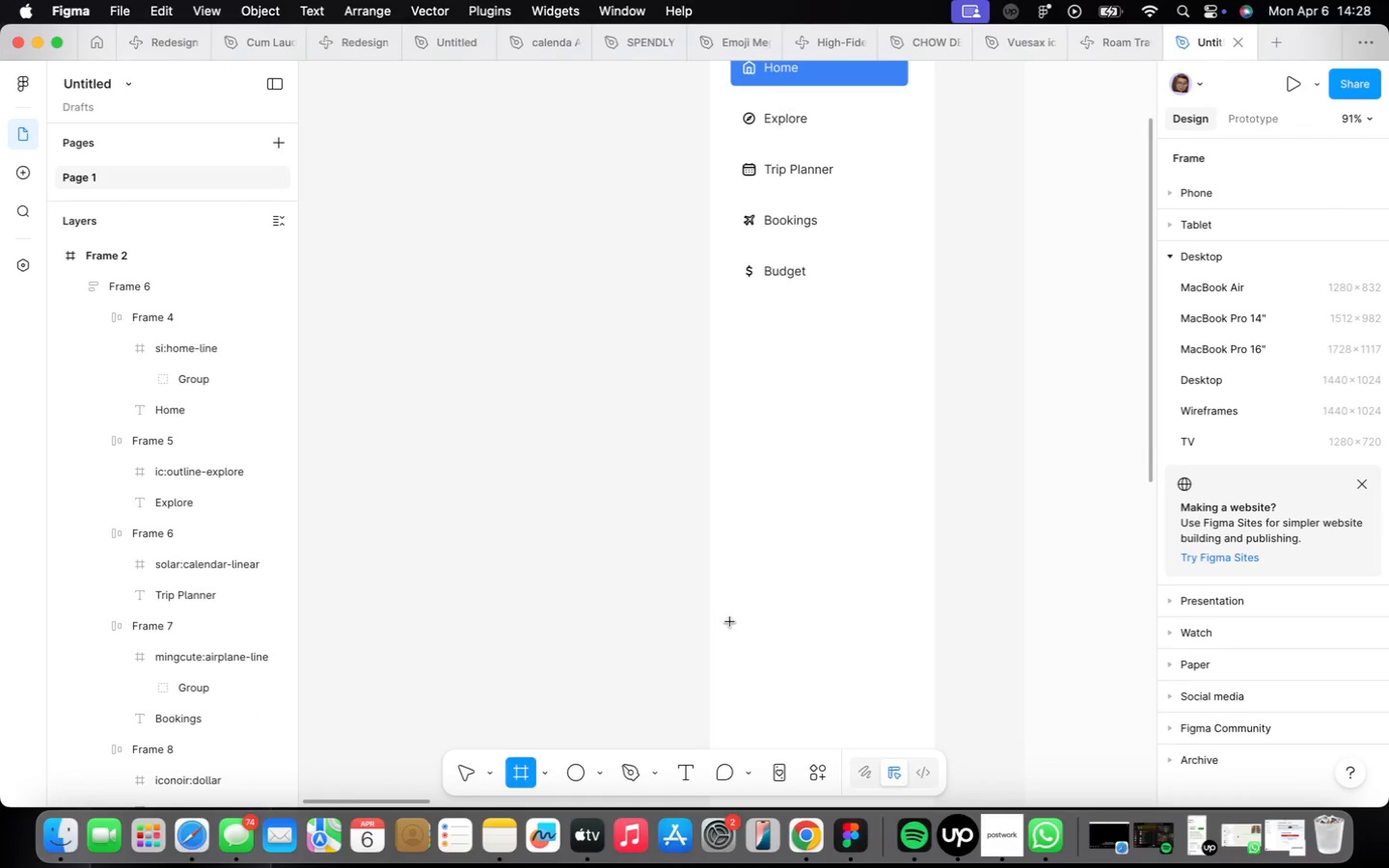 
left_click_drag(start_coordinate=[732, 623], to_coordinate=[779, 668])
 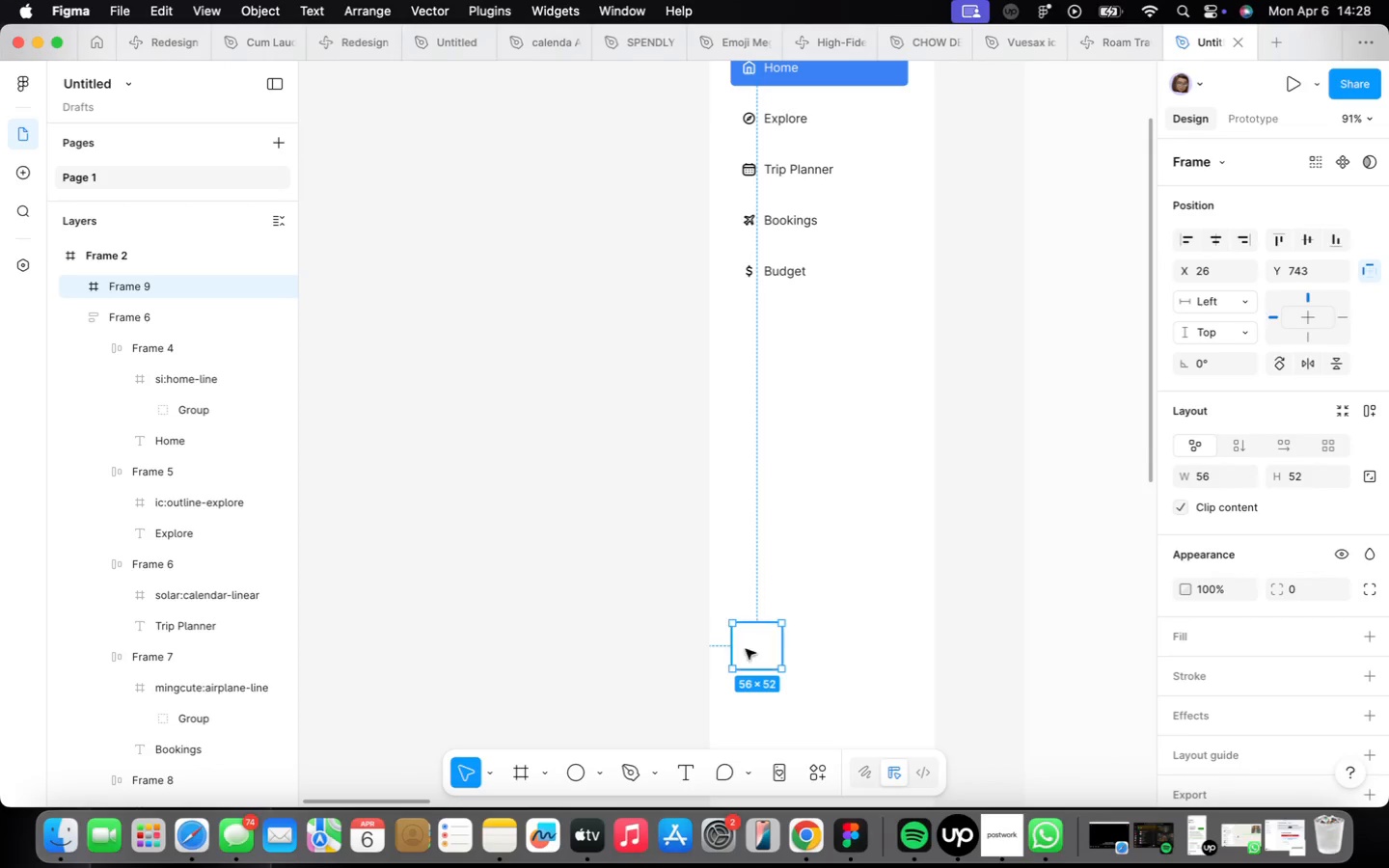 
scroll: coordinate [746, 648], scroll_direction: up, amount: 4.0
 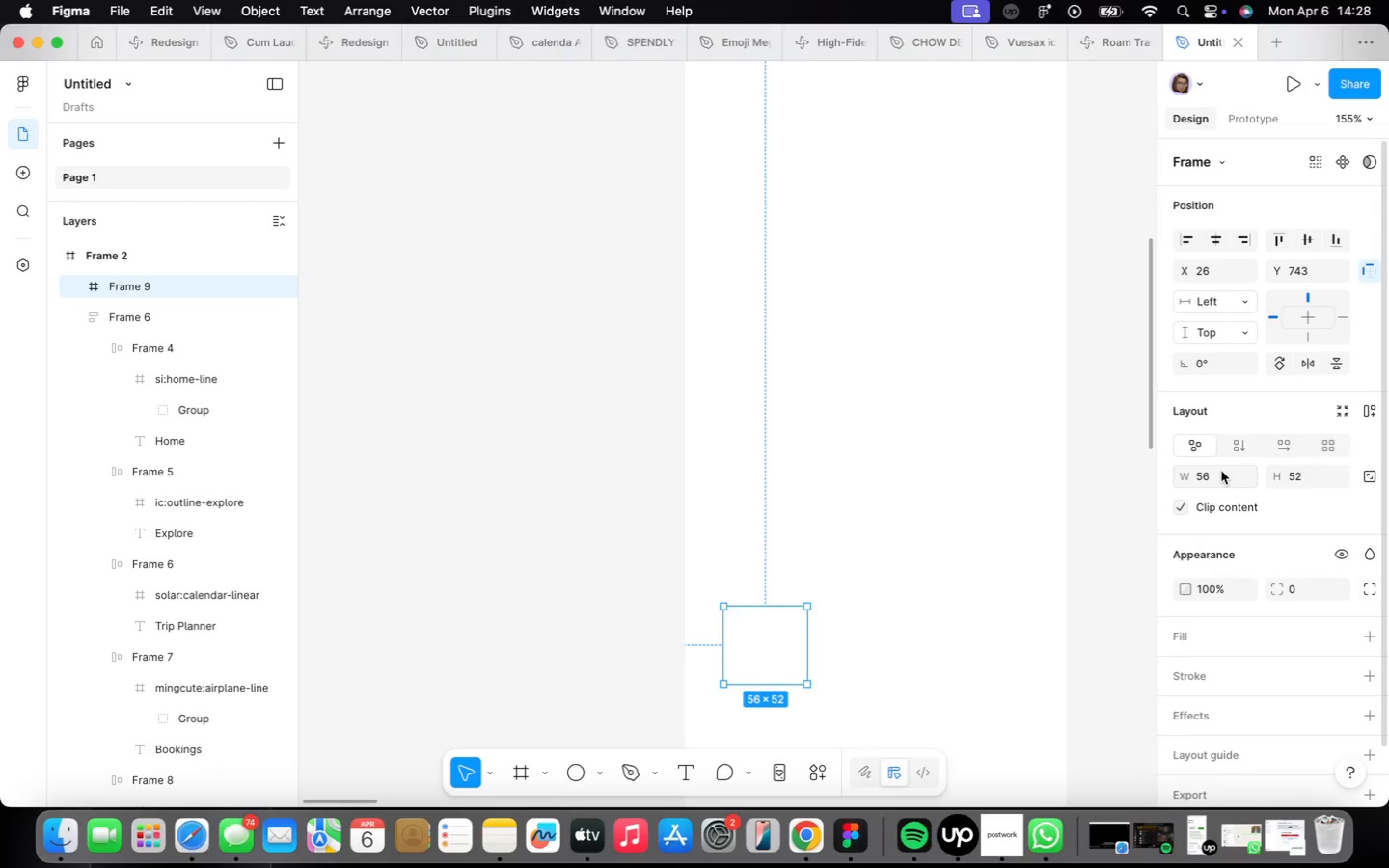 
type(52)
 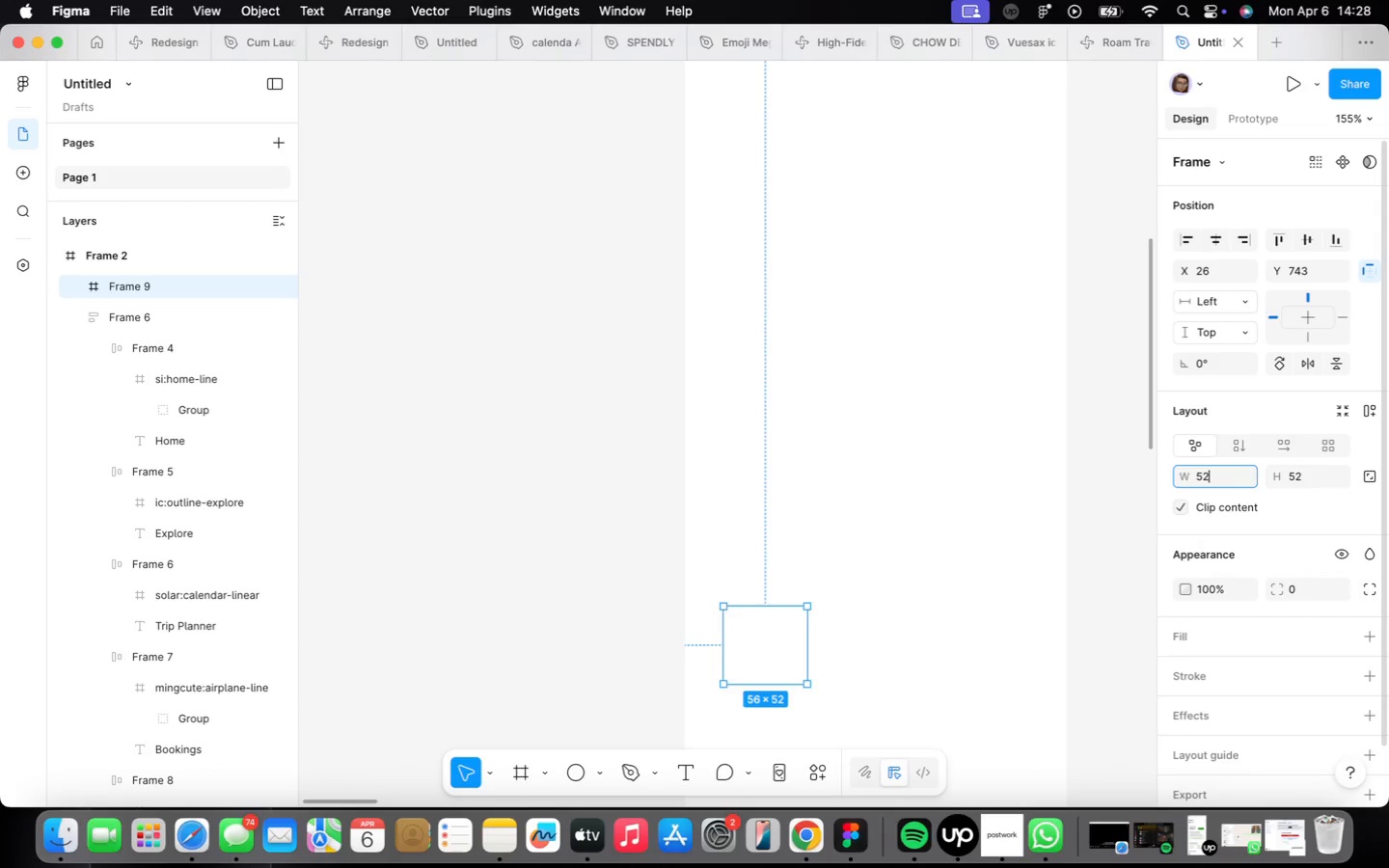 
key(Enter)
 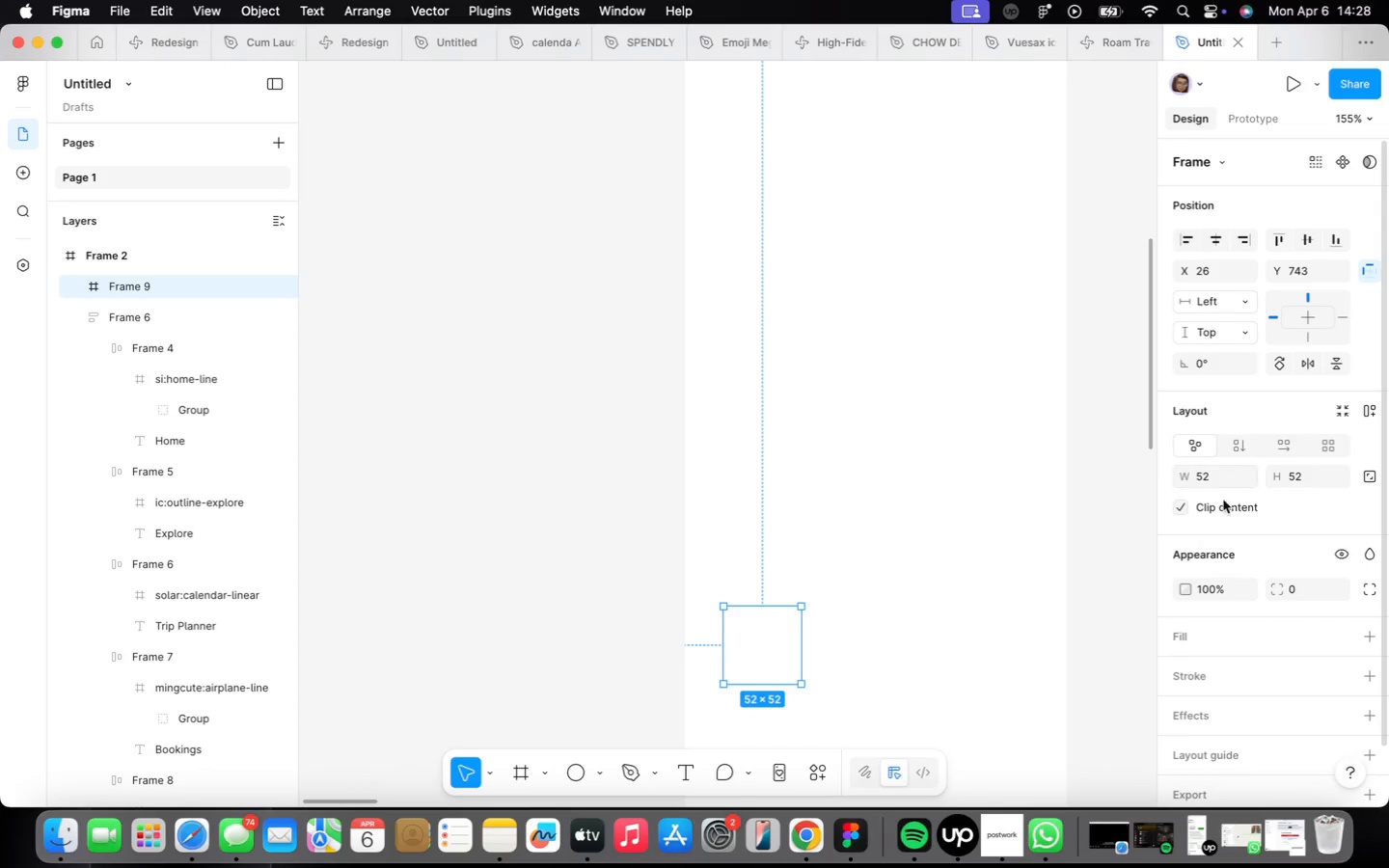 
left_click([1376, 633])
 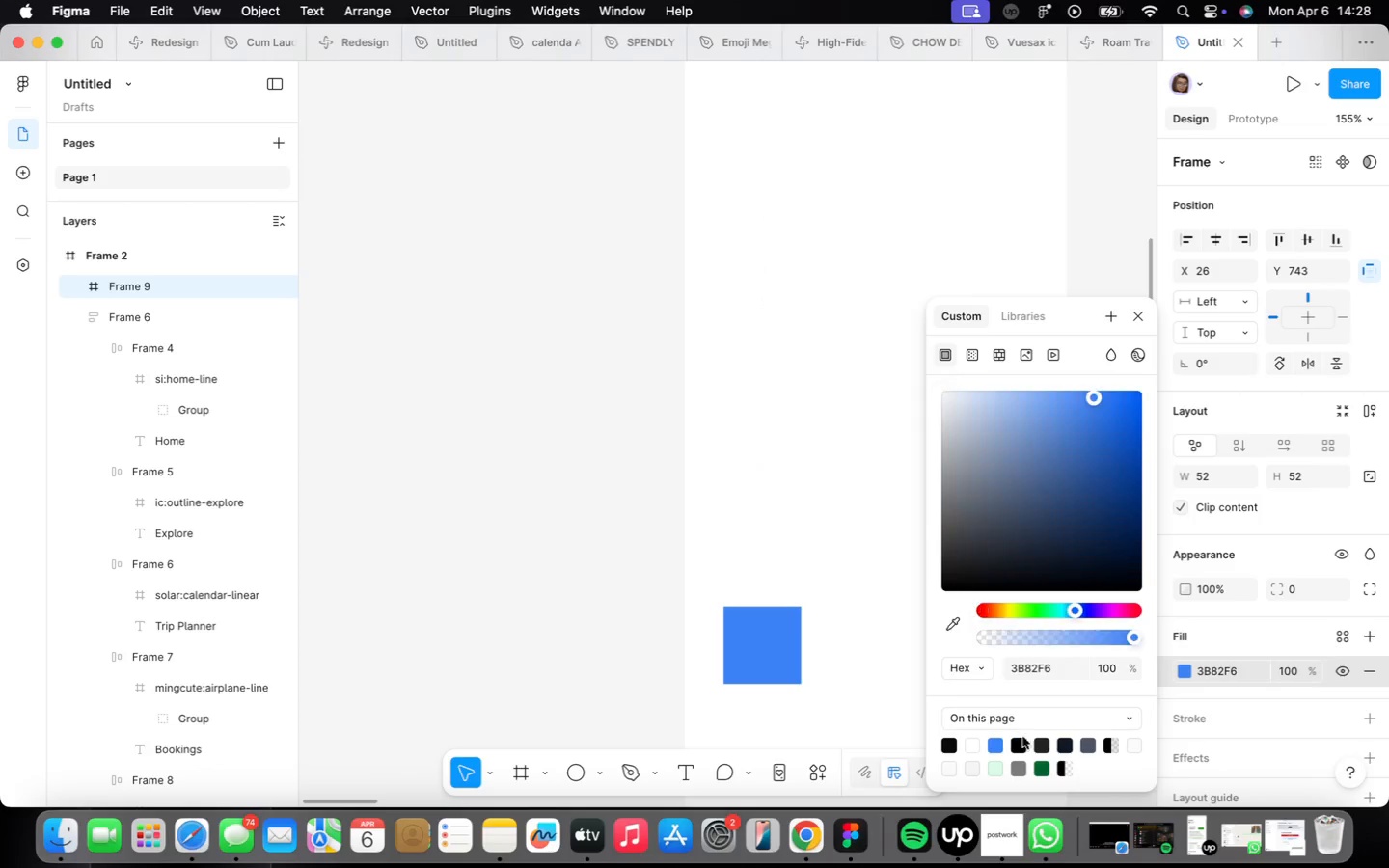 
left_click_drag(start_coordinate=[1277, 583], to_coordinate=[1283, 584])
 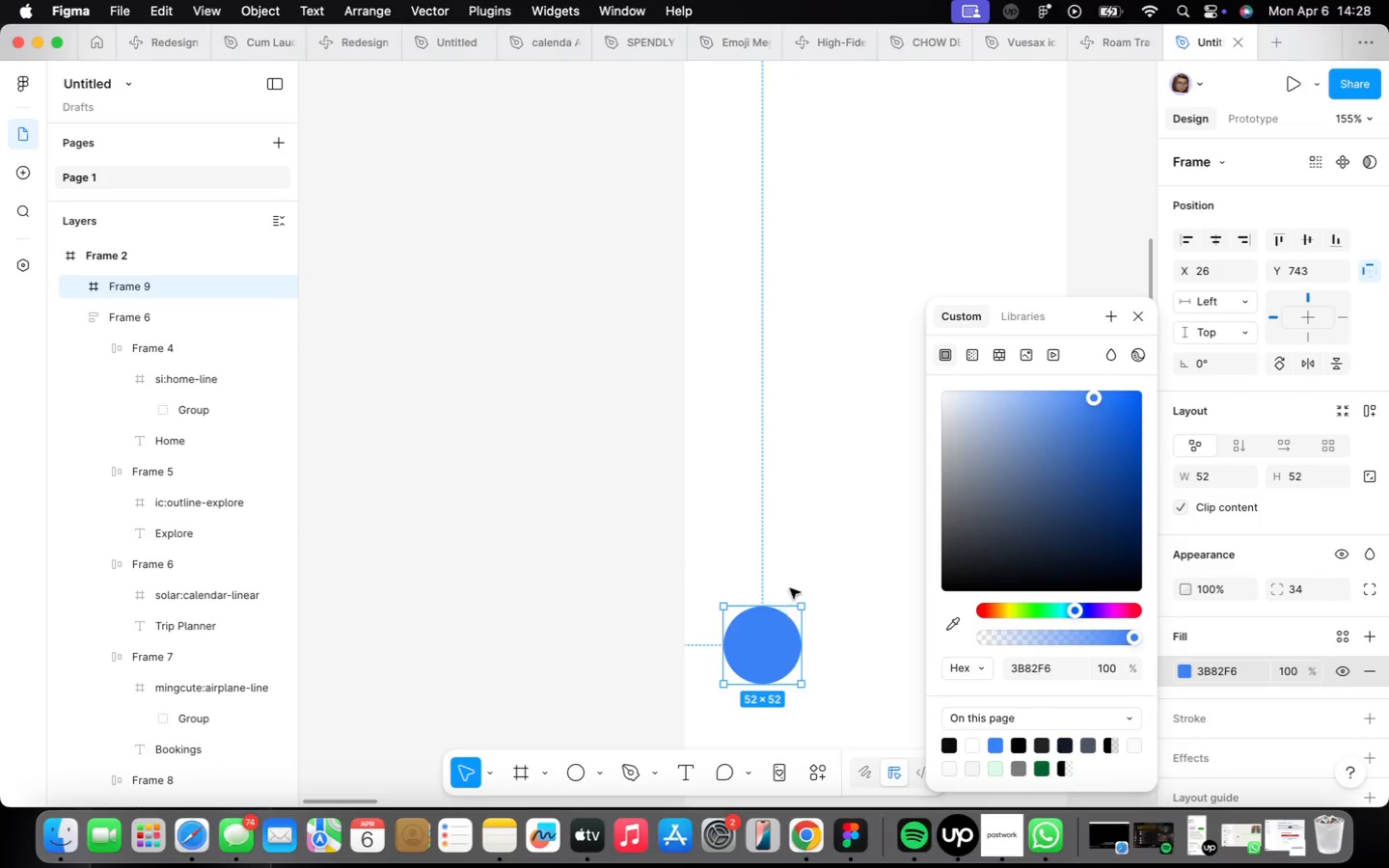 
left_click([788, 576])
 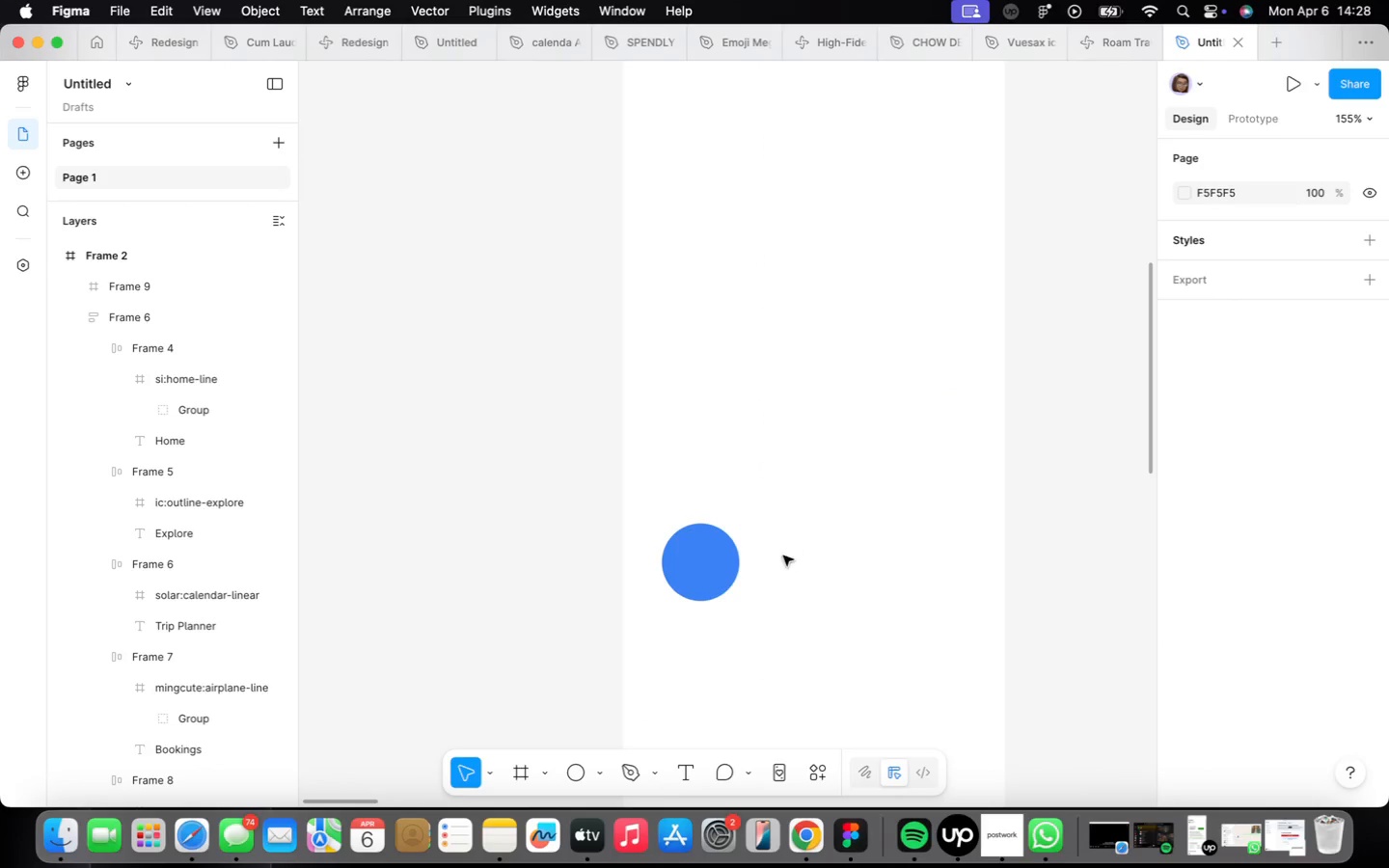 
left_click_drag(start_coordinate=[716, 570], to_coordinate=[711, 570])
 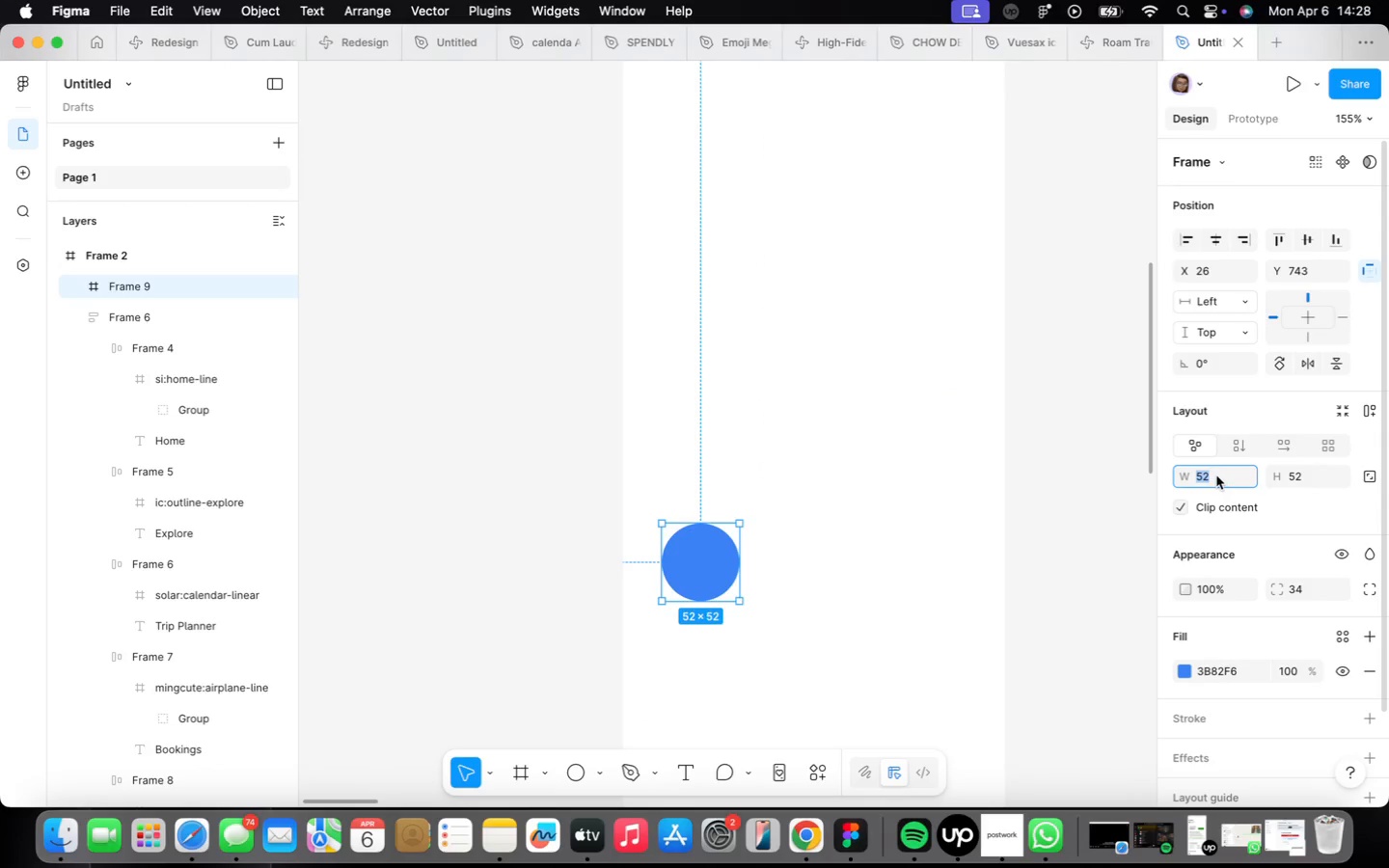 
key(4)
 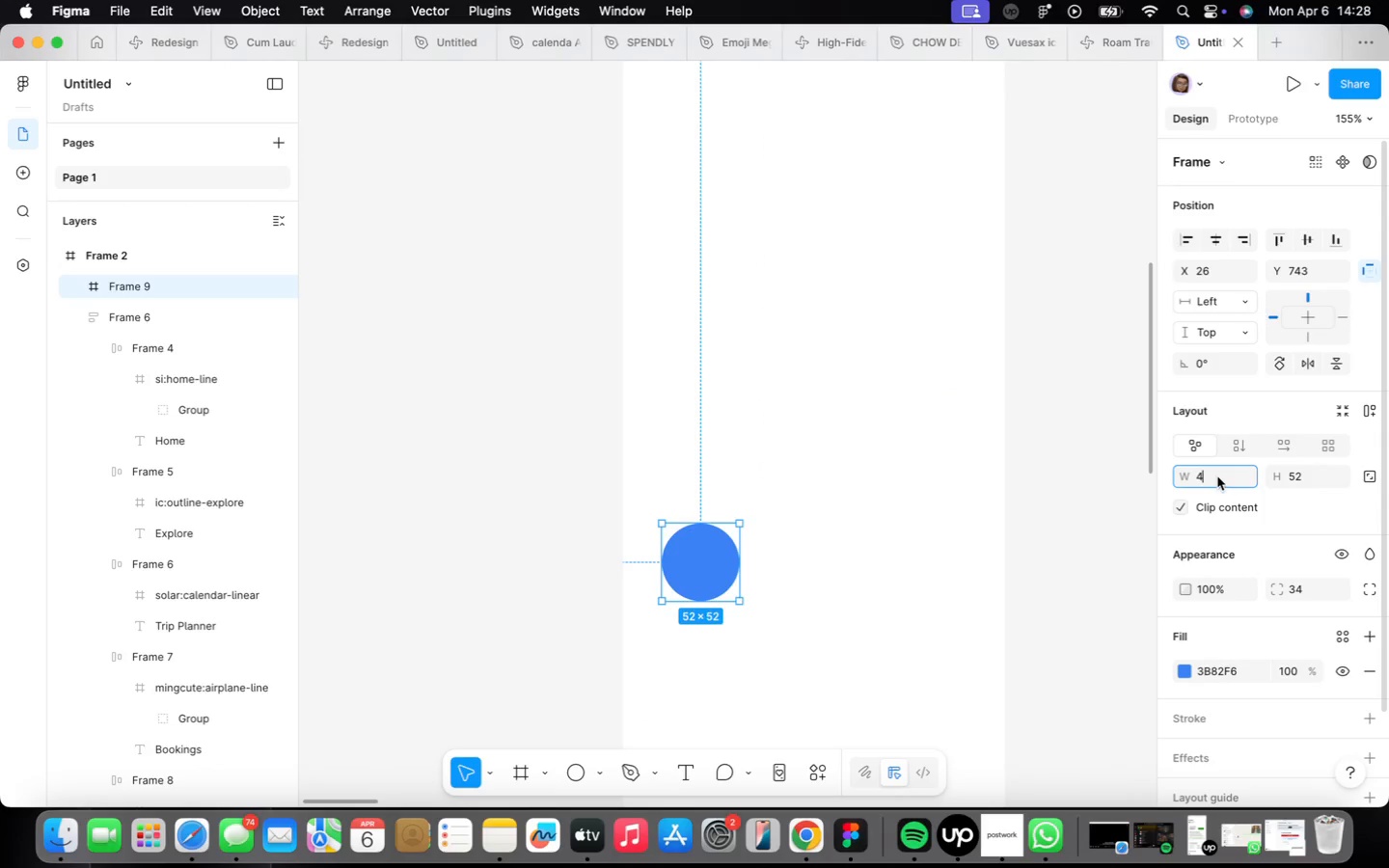 
type(040)
 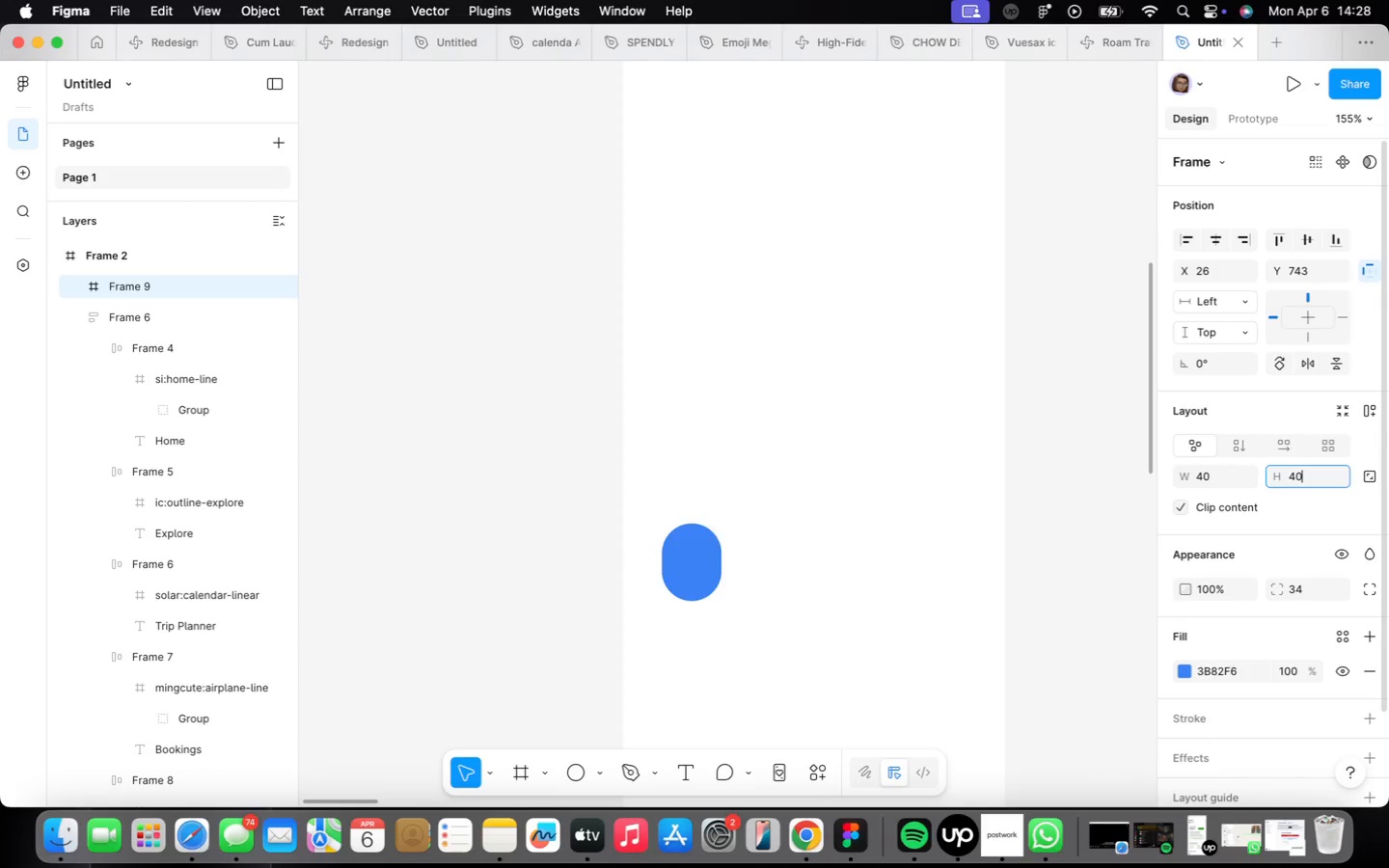 
key(Enter)
 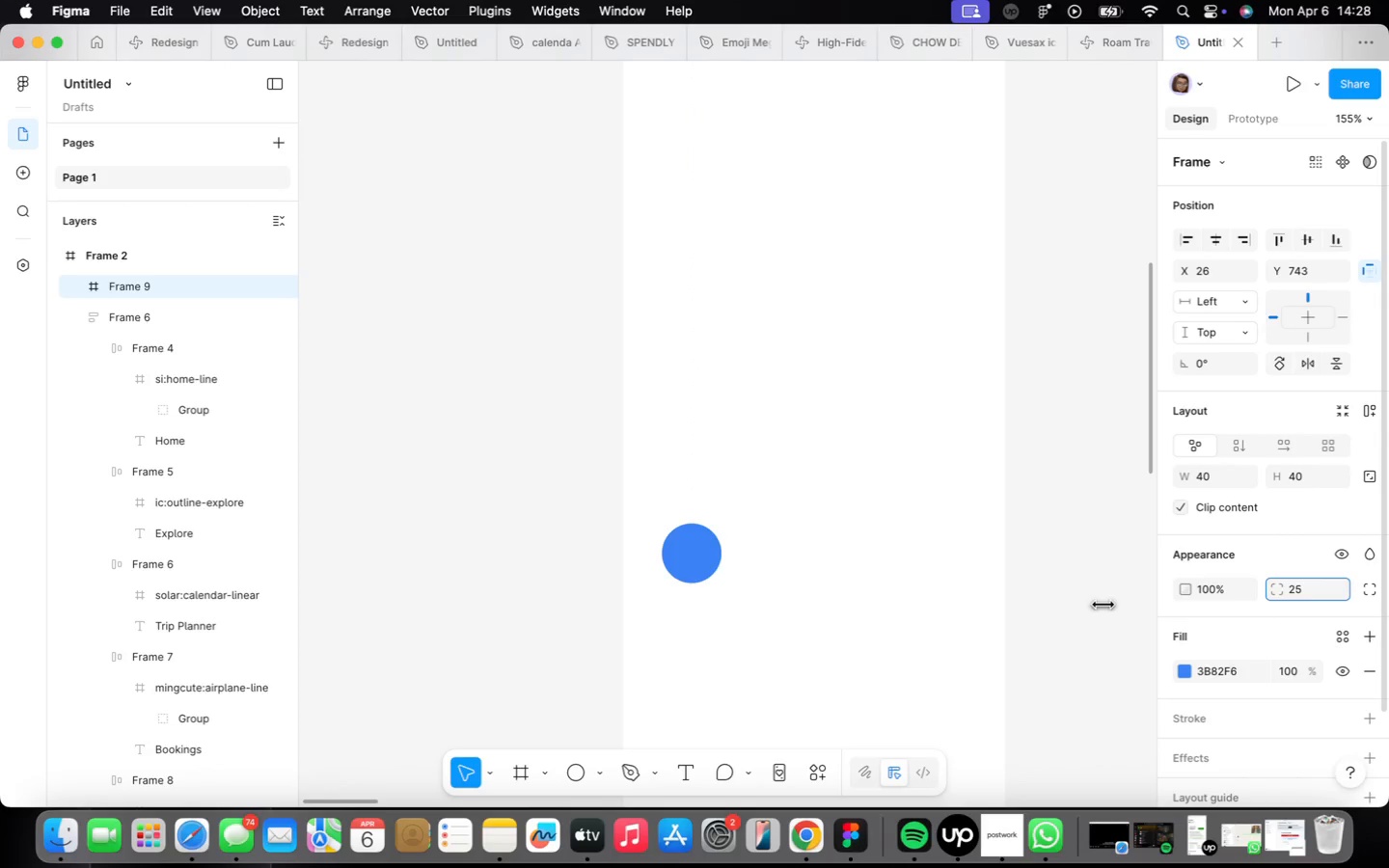 
wait(9.37)
 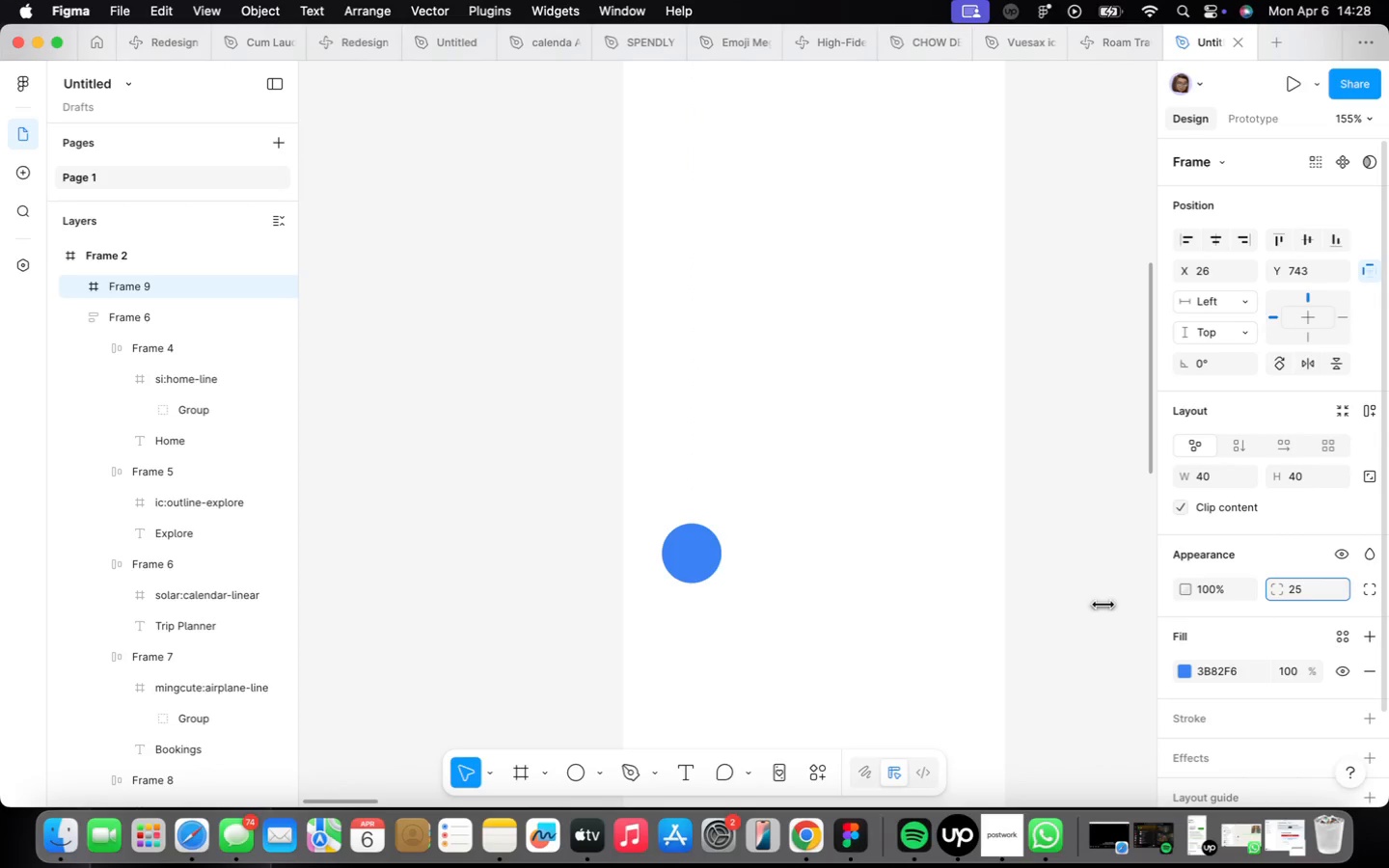 
key(T)
 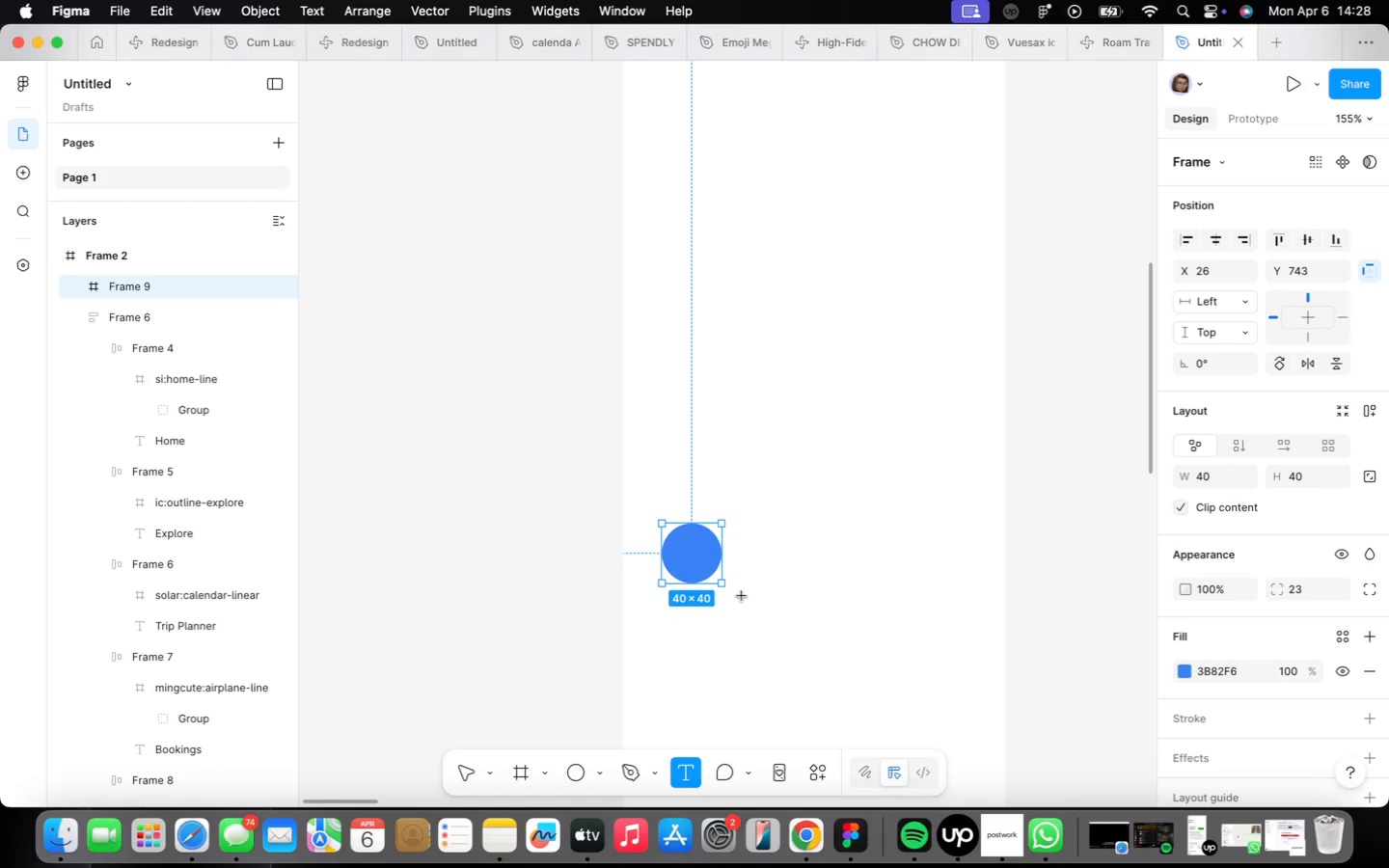 
left_click([755, 577])
 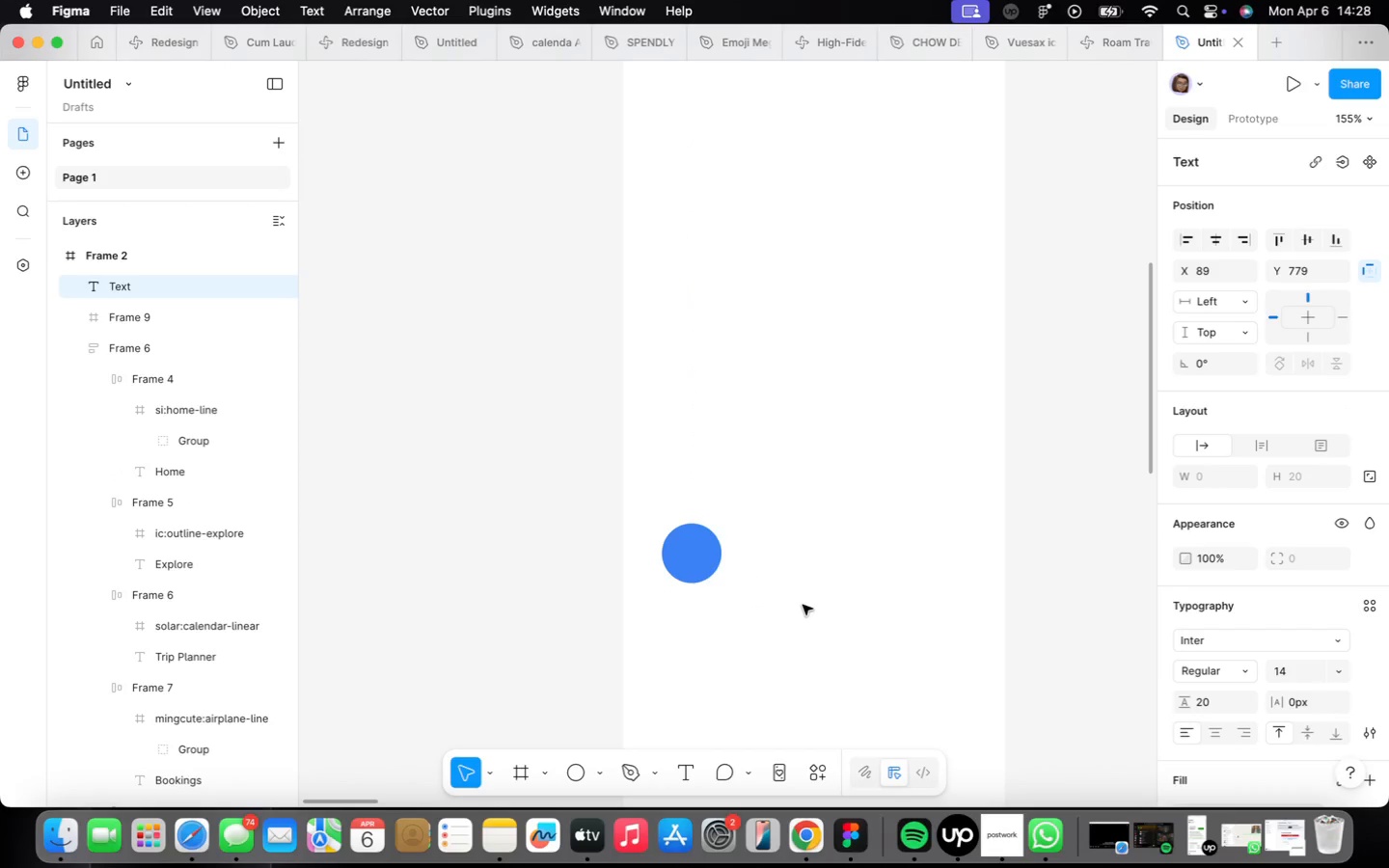 
type(JD)
 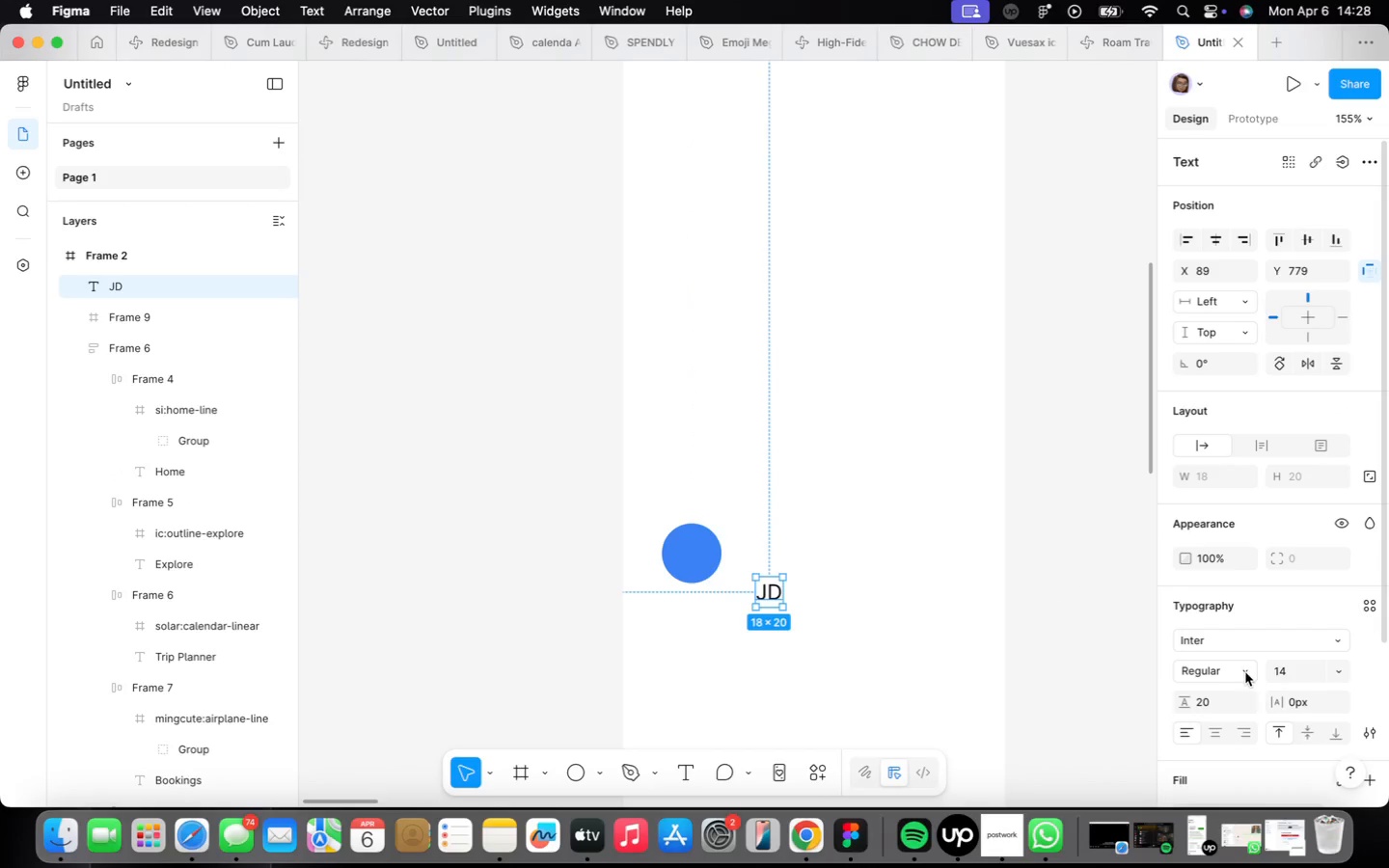 
left_click([1241, 665])
 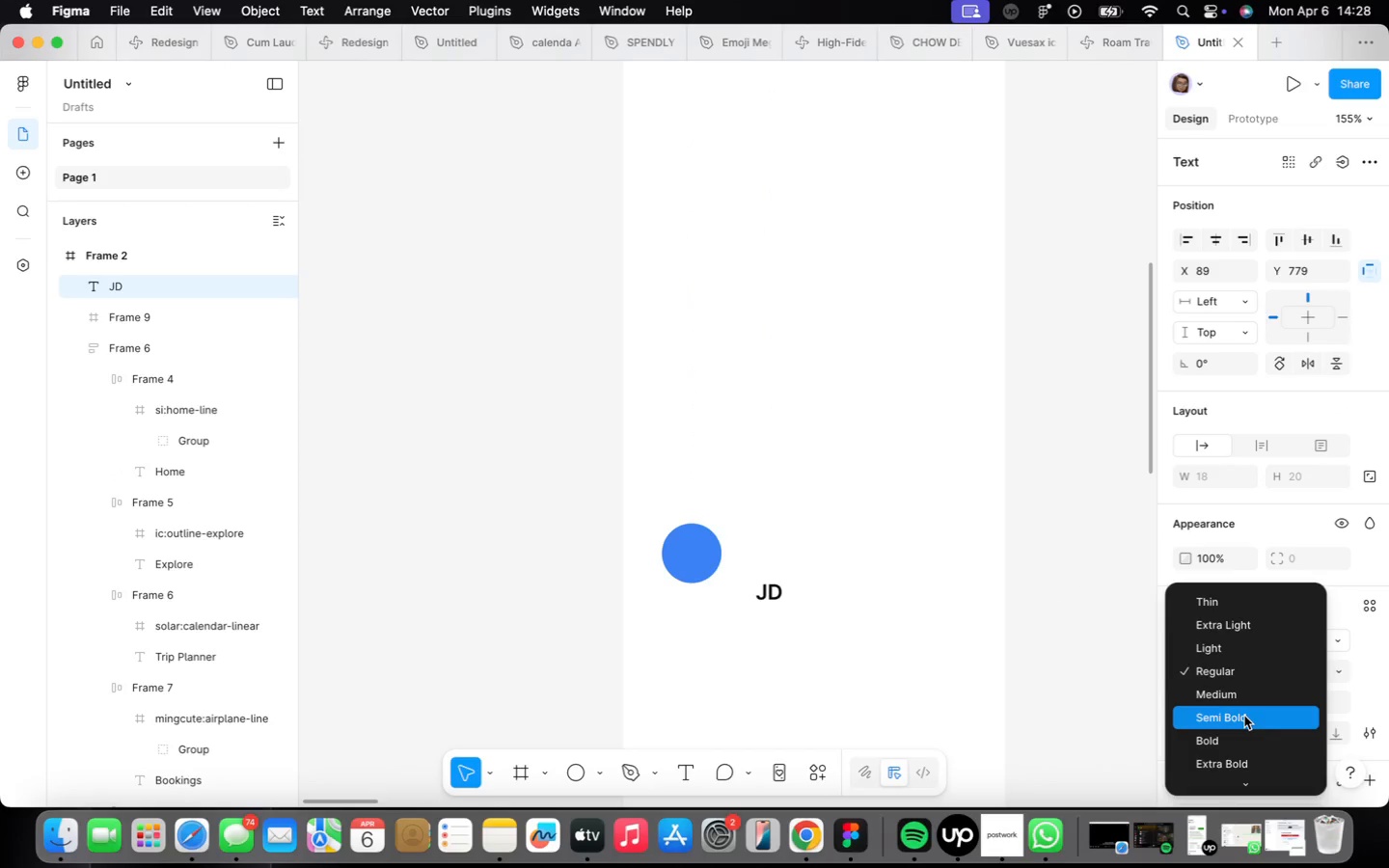 
left_click([1244, 716])
 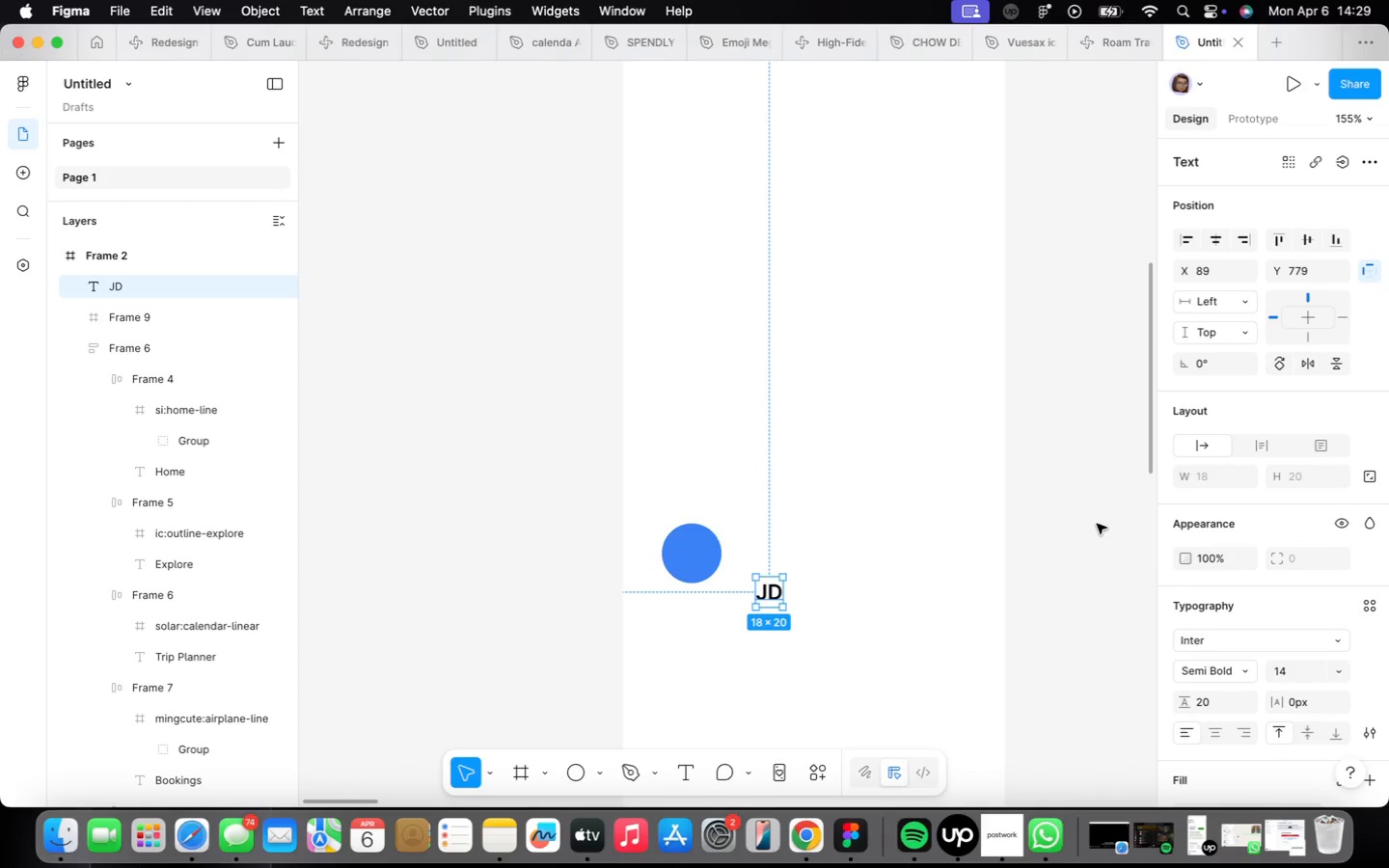 
scroll: coordinate [1254, 545], scroll_direction: down, amount: 16.0
 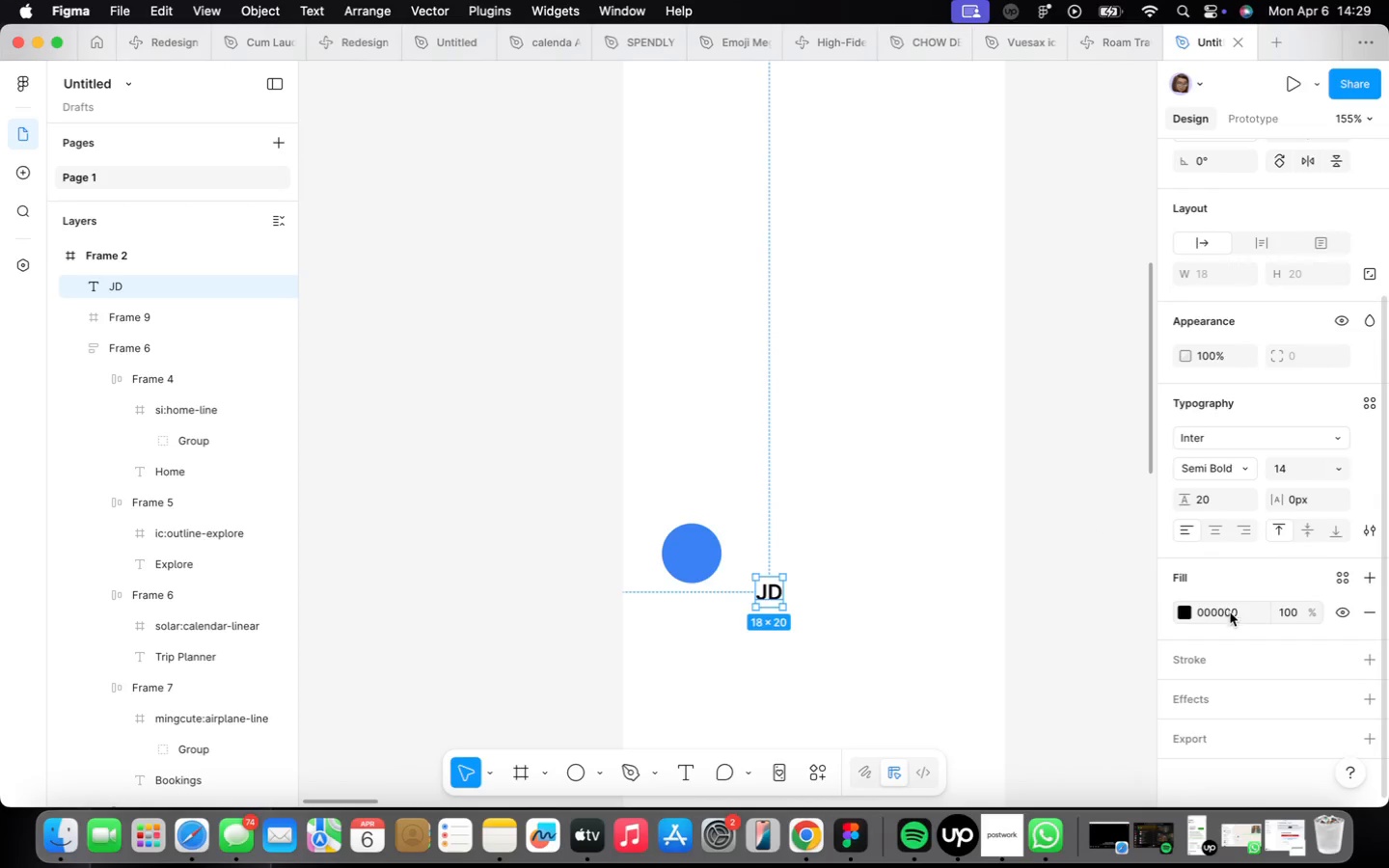 
left_click([1232, 612])
 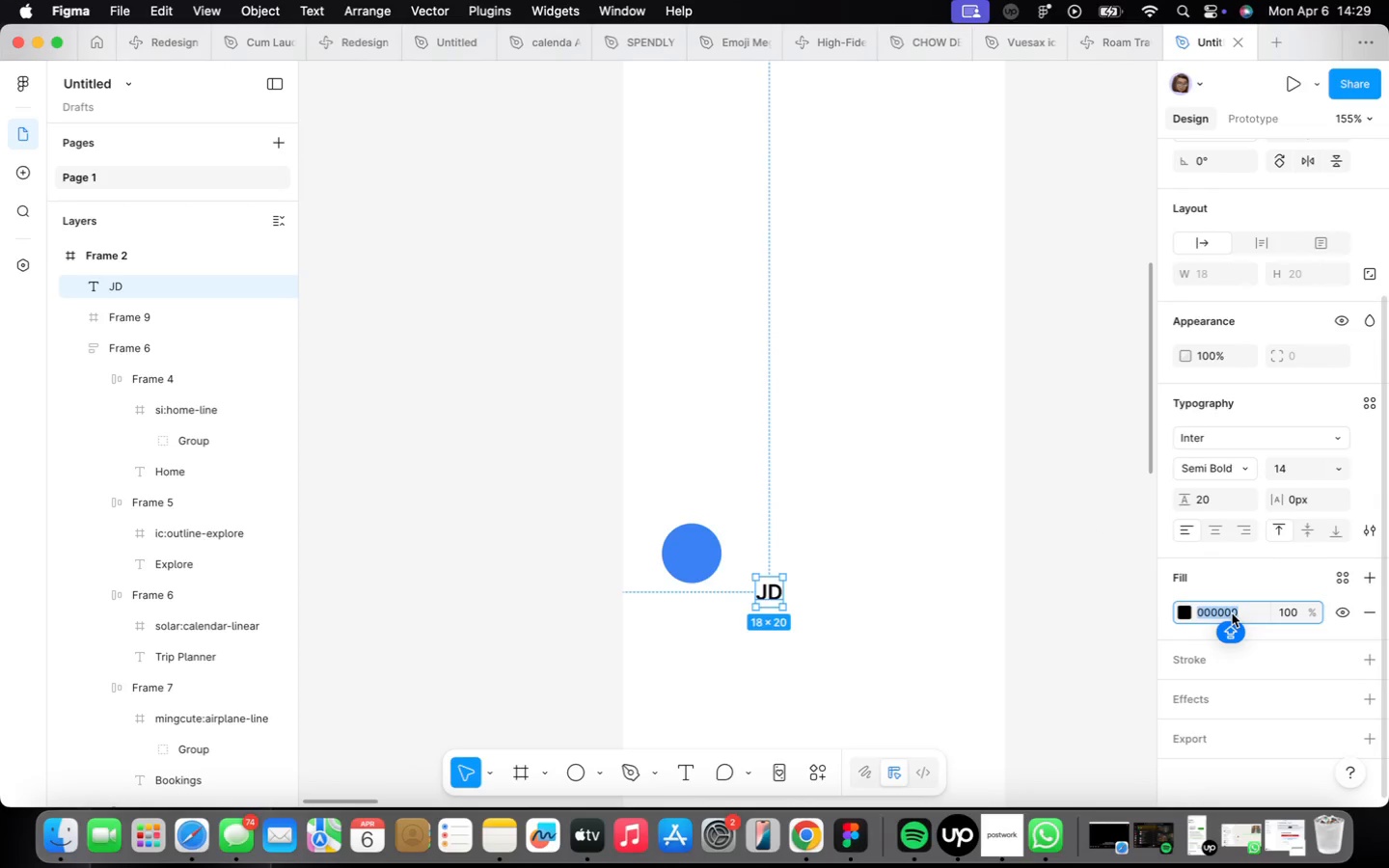 
type(FFFFFF)
 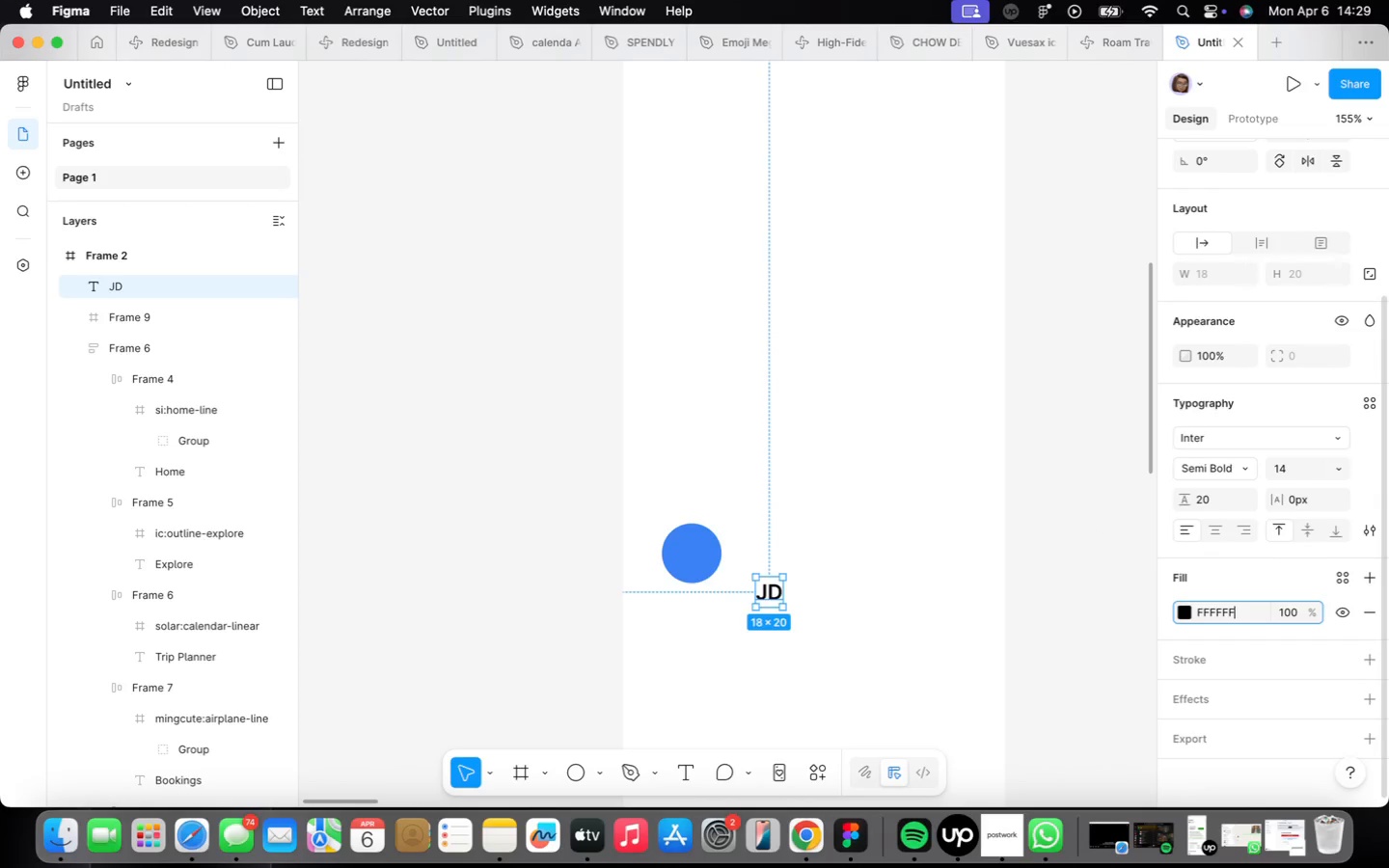 
key(Enter)
 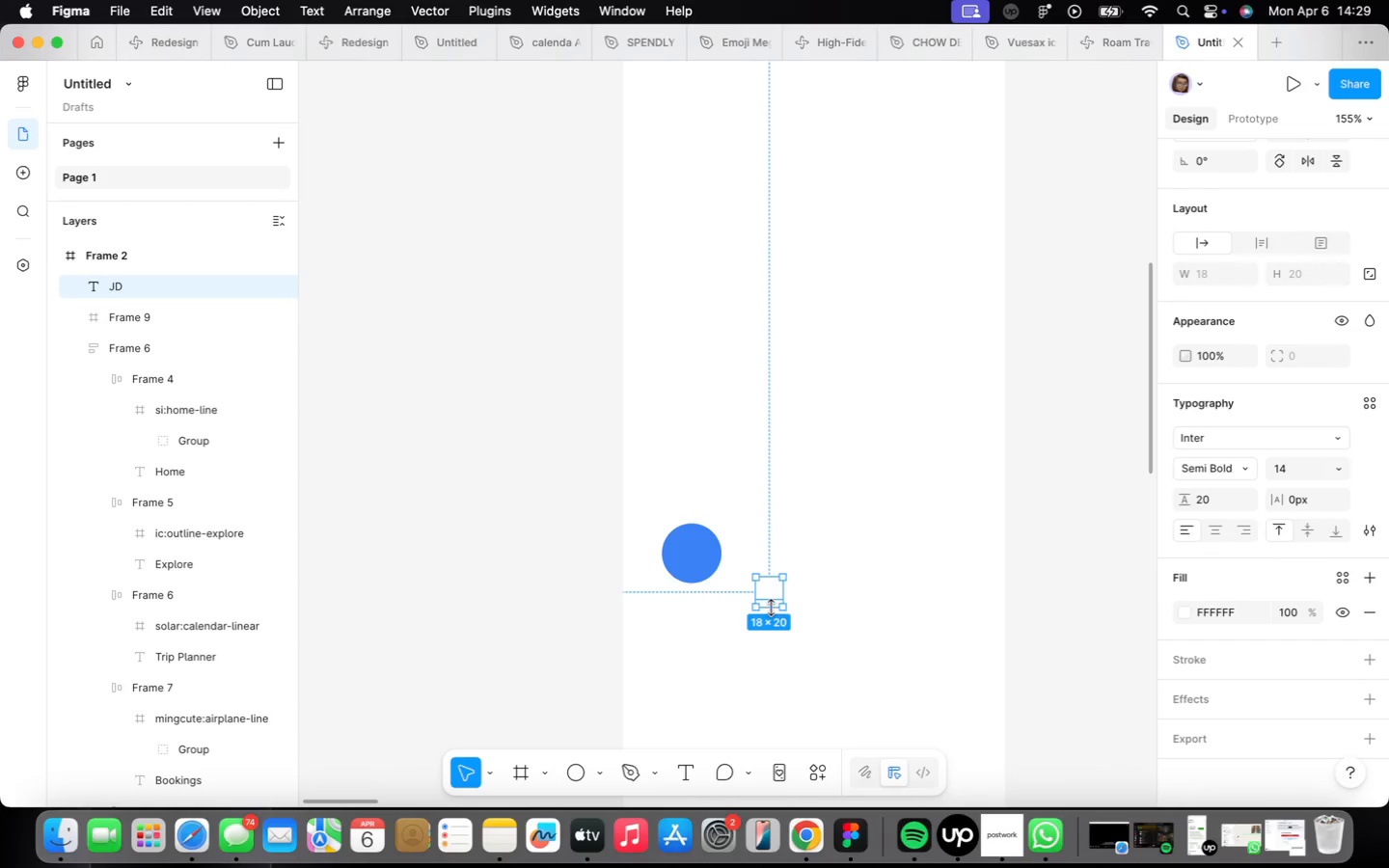 
left_click_drag(start_coordinate=[775, 587], to_coordinate=[697, 550])